 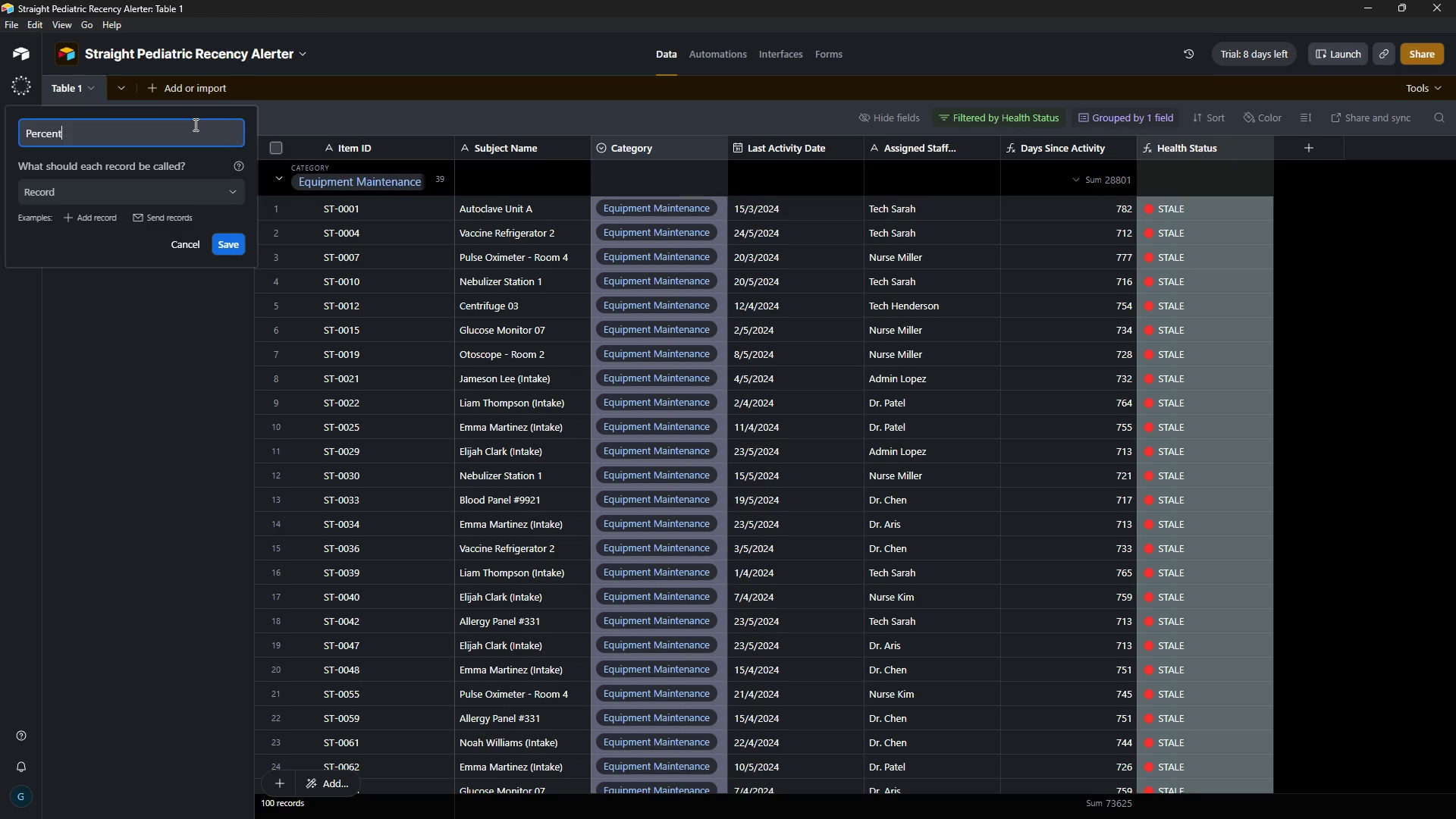 
type( of records)
 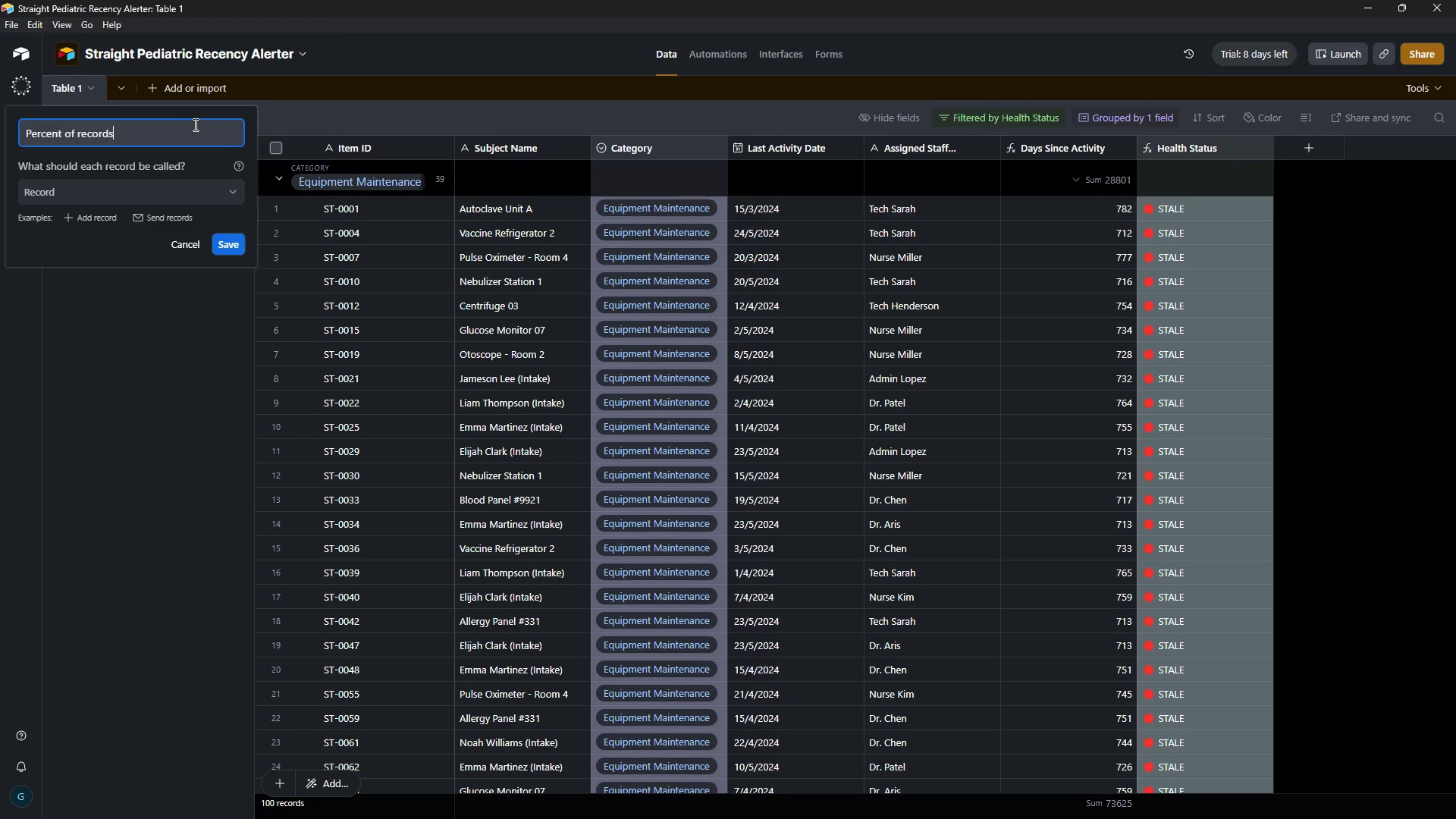 
hold_key(key=ArrowLeft, duration=0.69)
 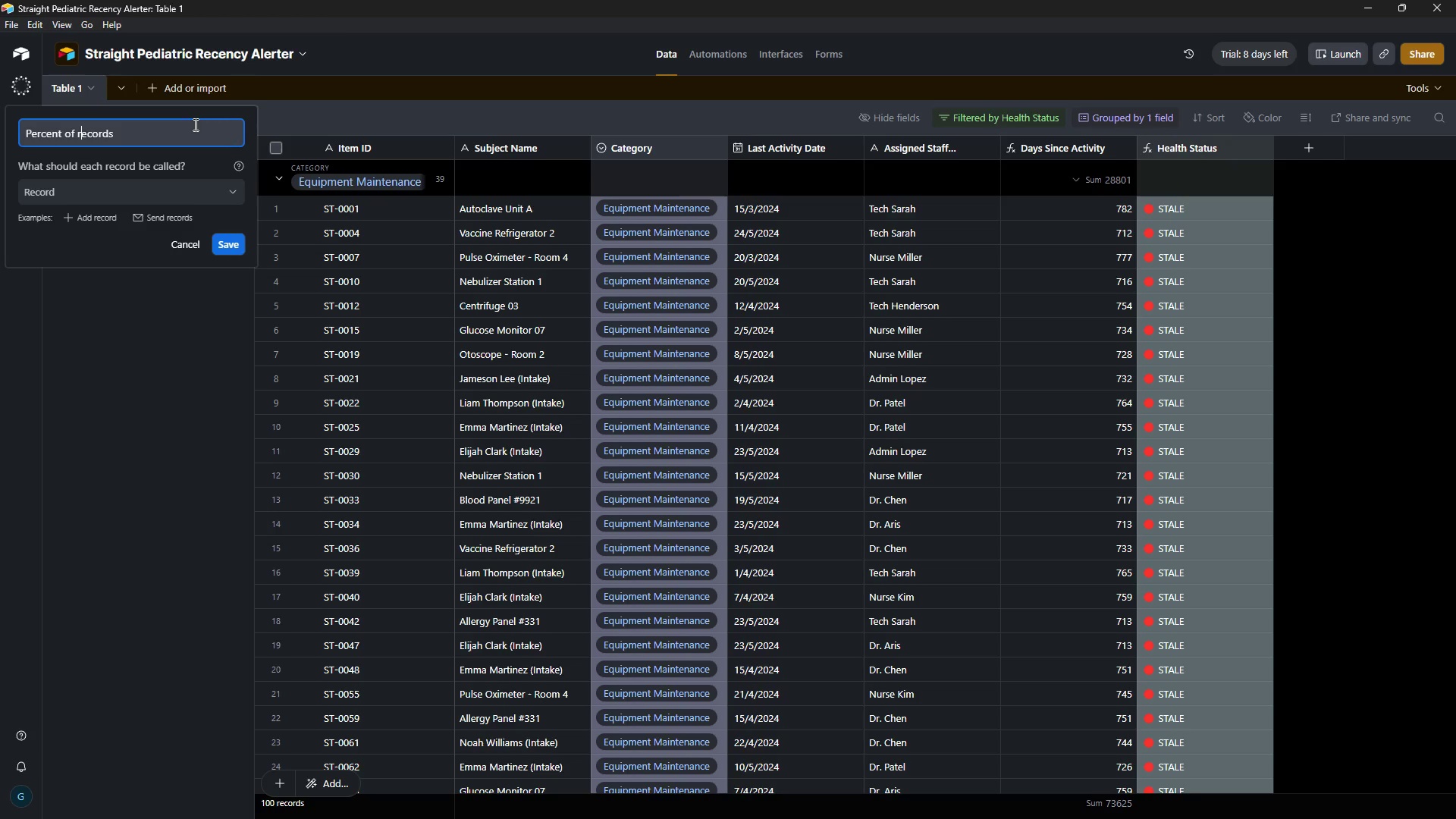 
key(ArrowRight)
 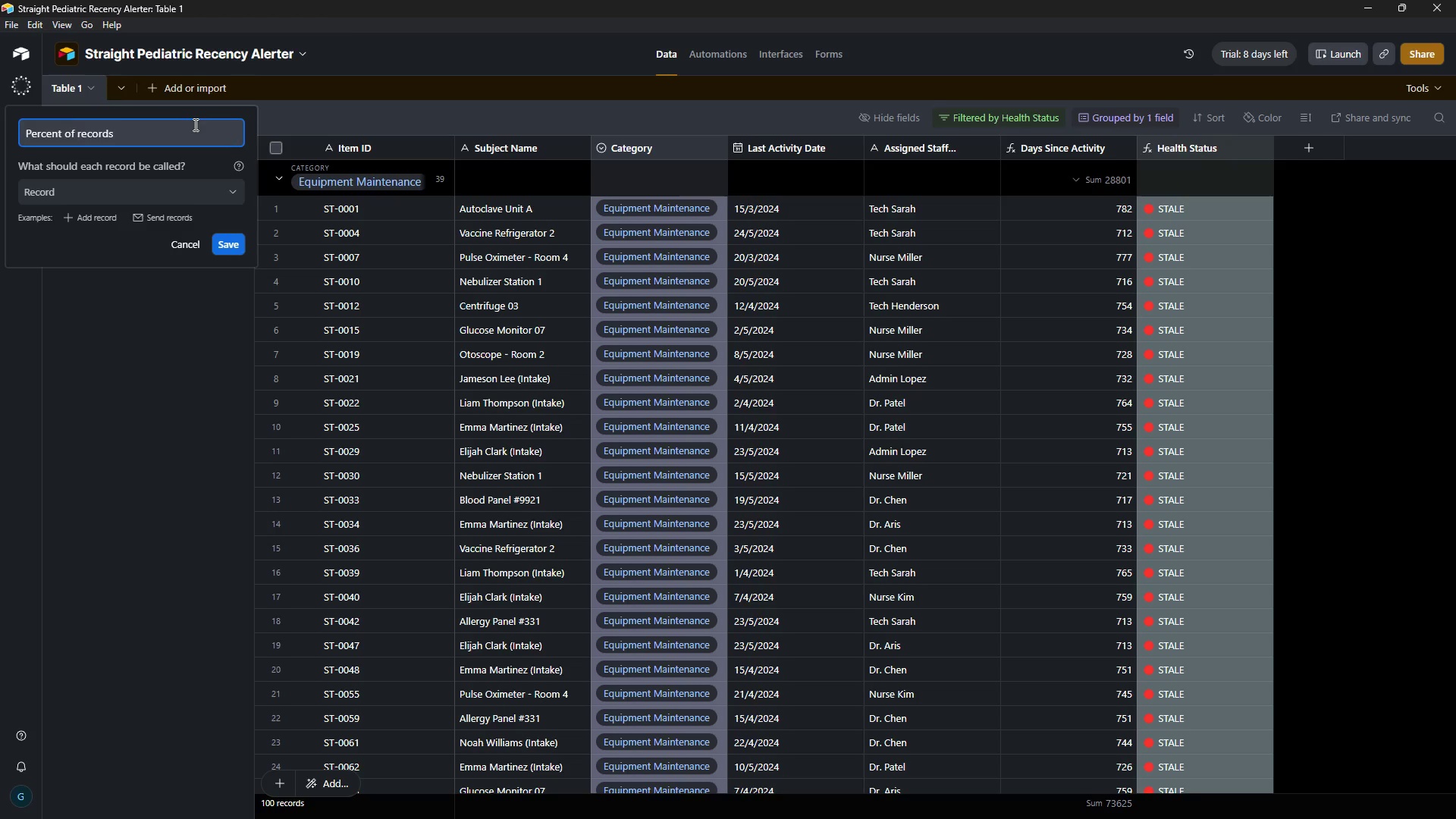 
key(Backspace)
 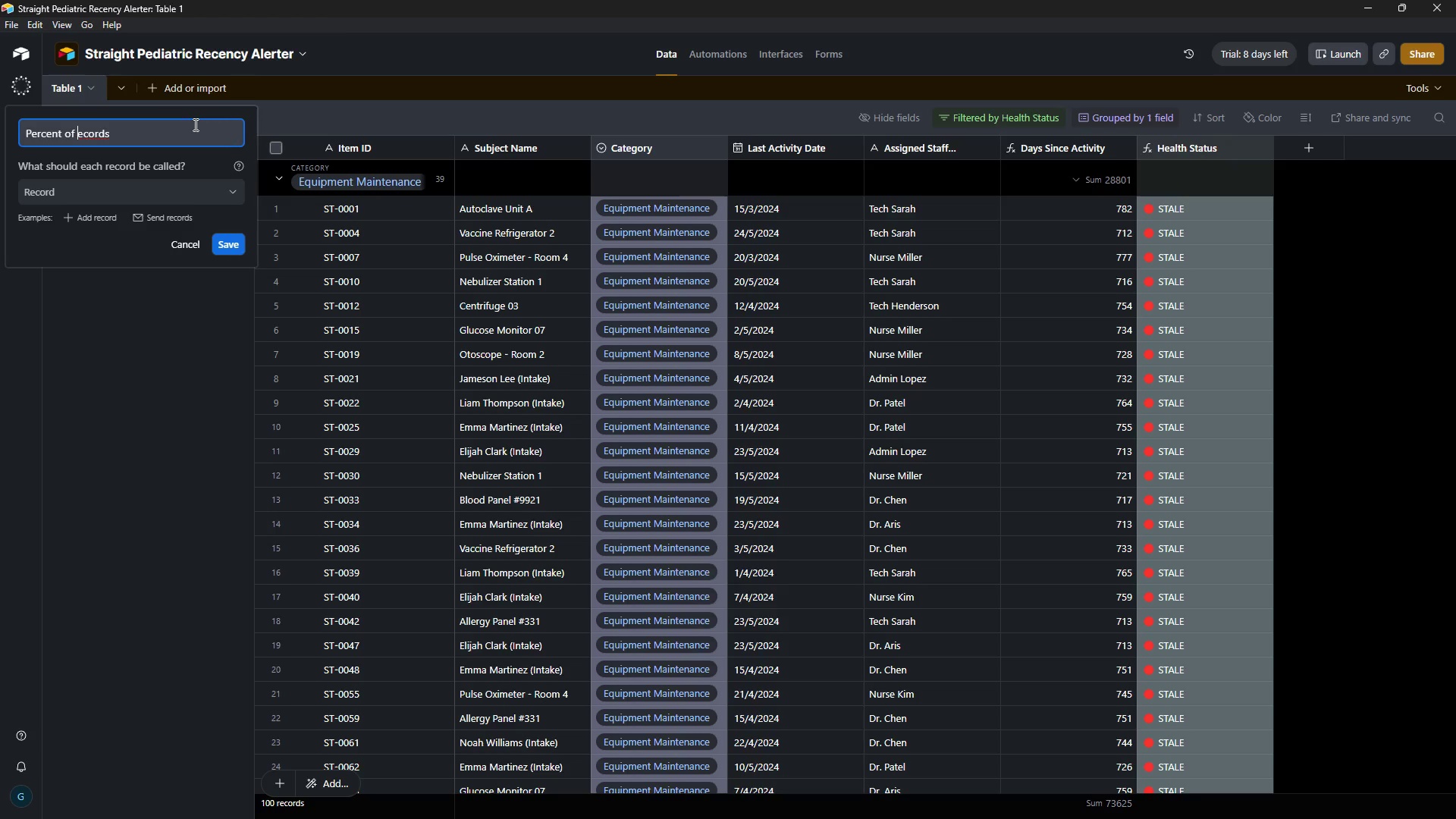 
key(CapsLock)
 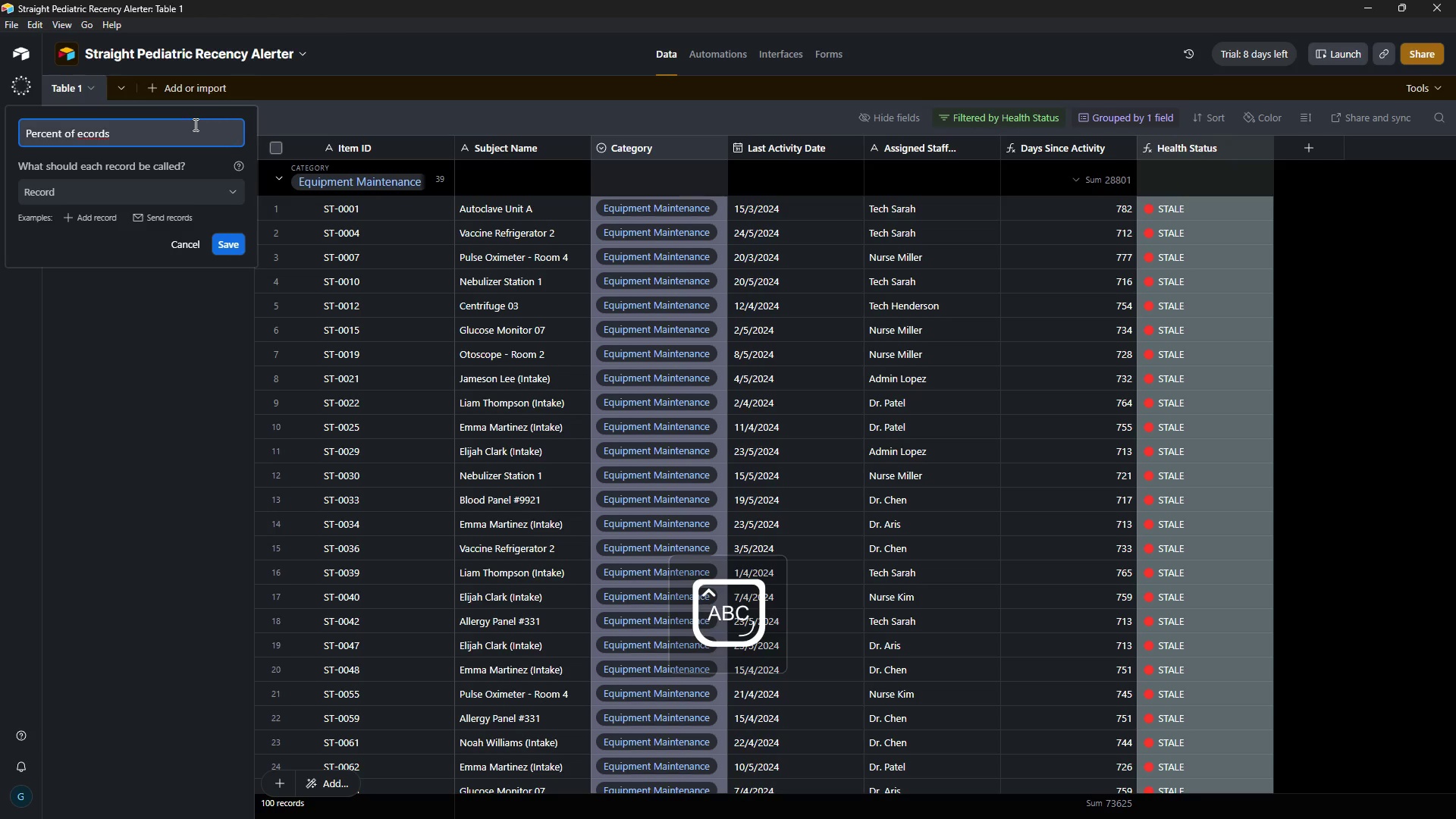 
key(R)
 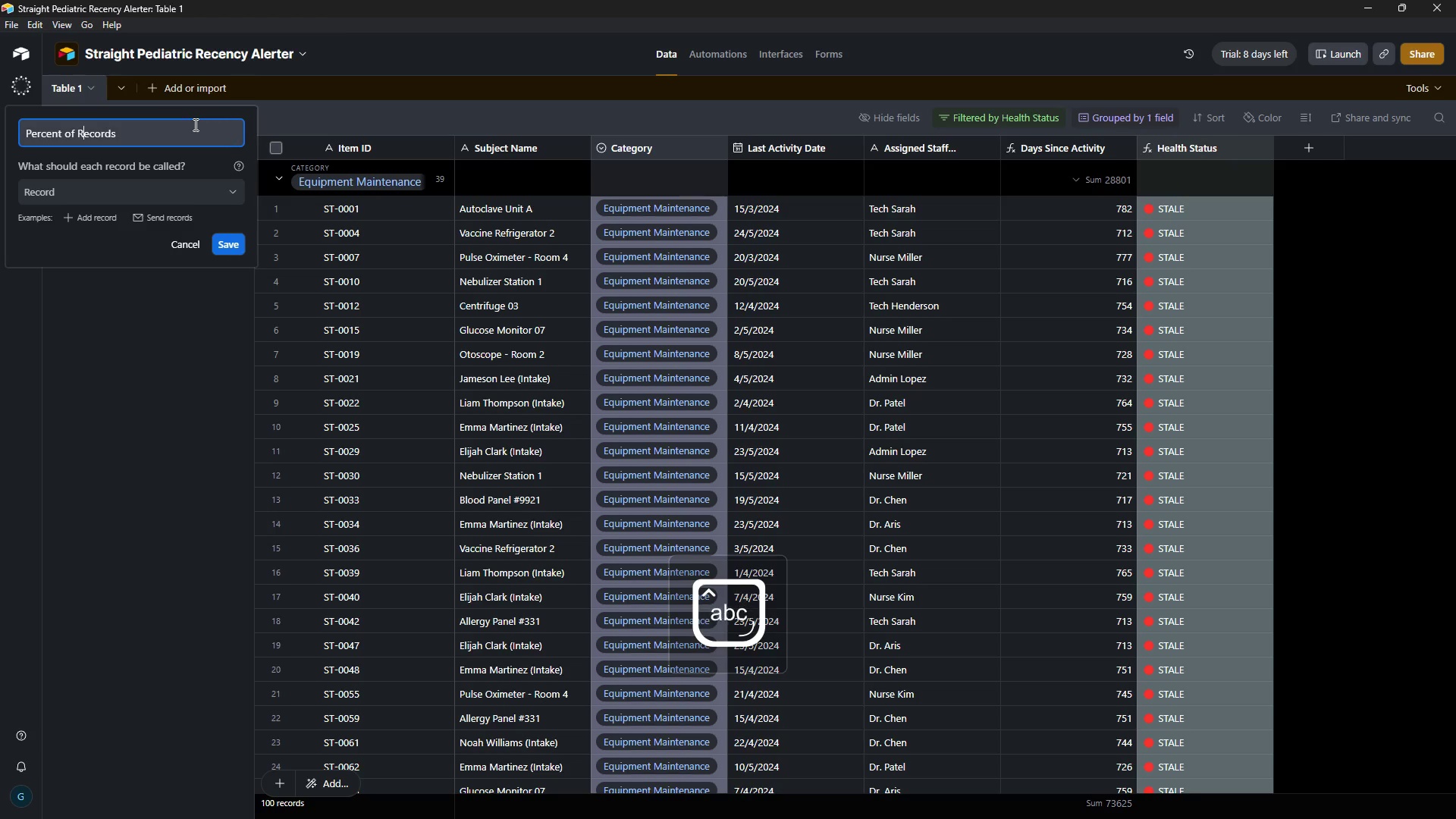 
key(CapsLock)
 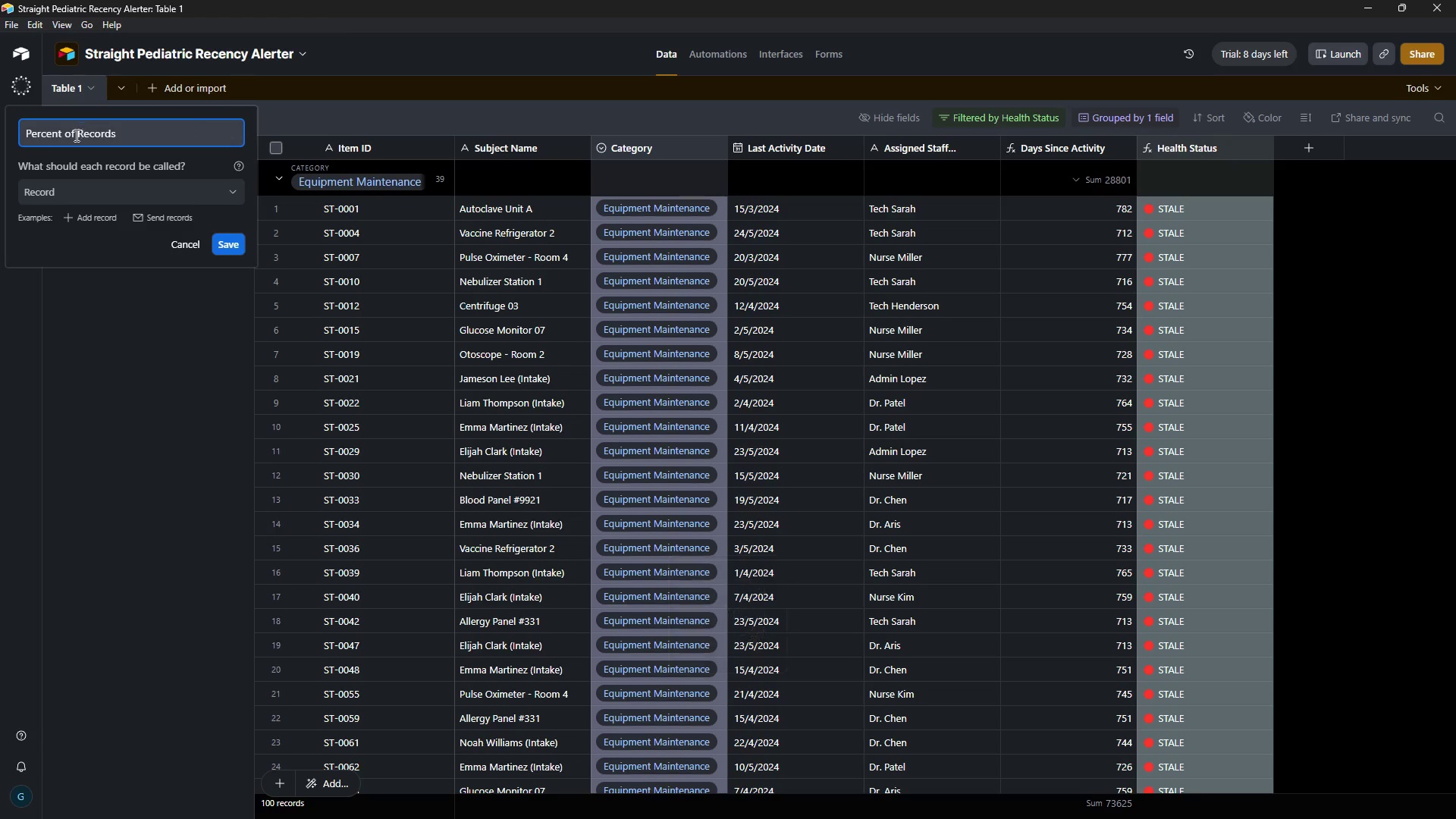 
wait(5.12)
 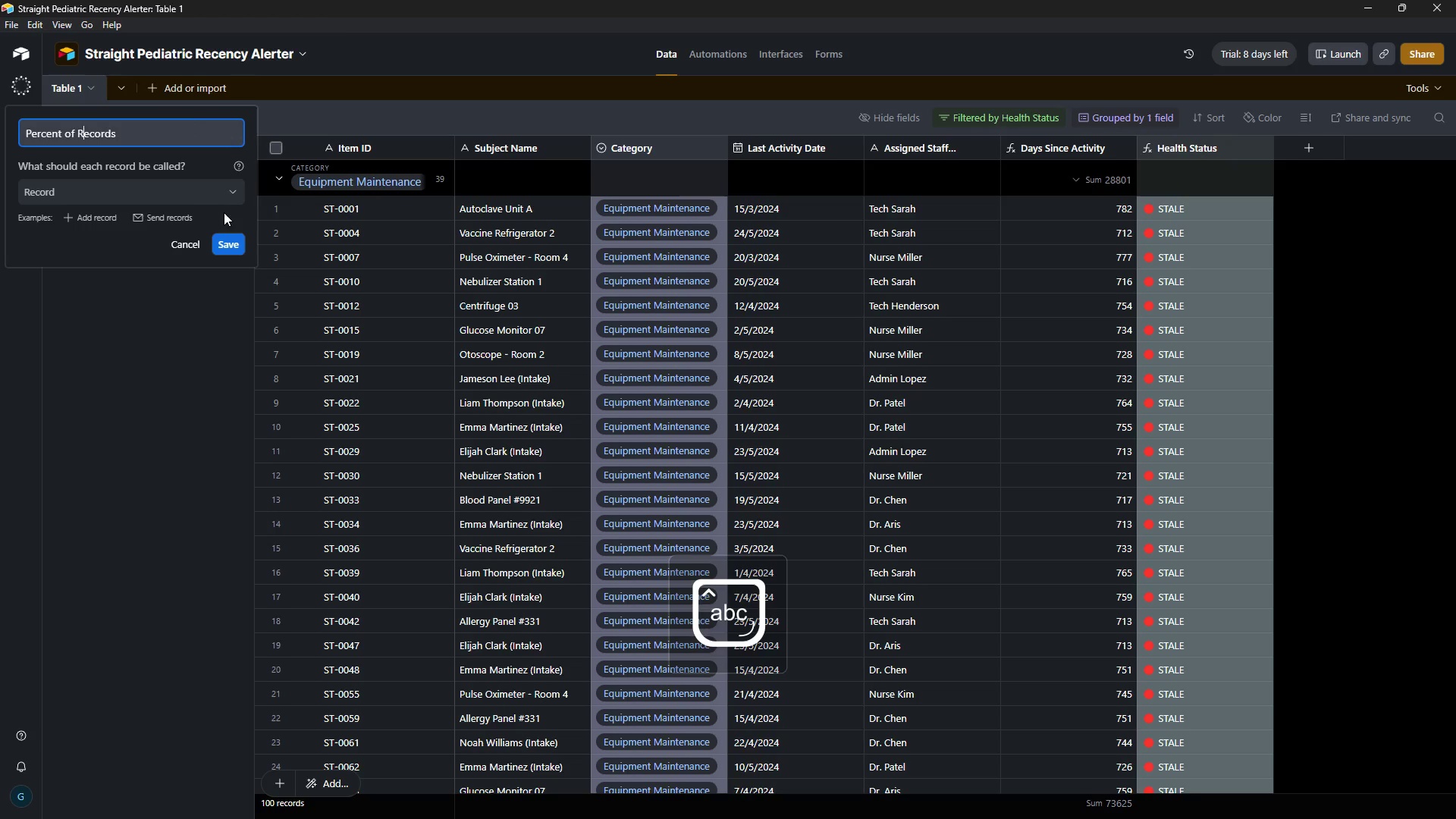 
left_click_drag(start_coordinate=[75, 131], to_coordinate=[0, 160])
 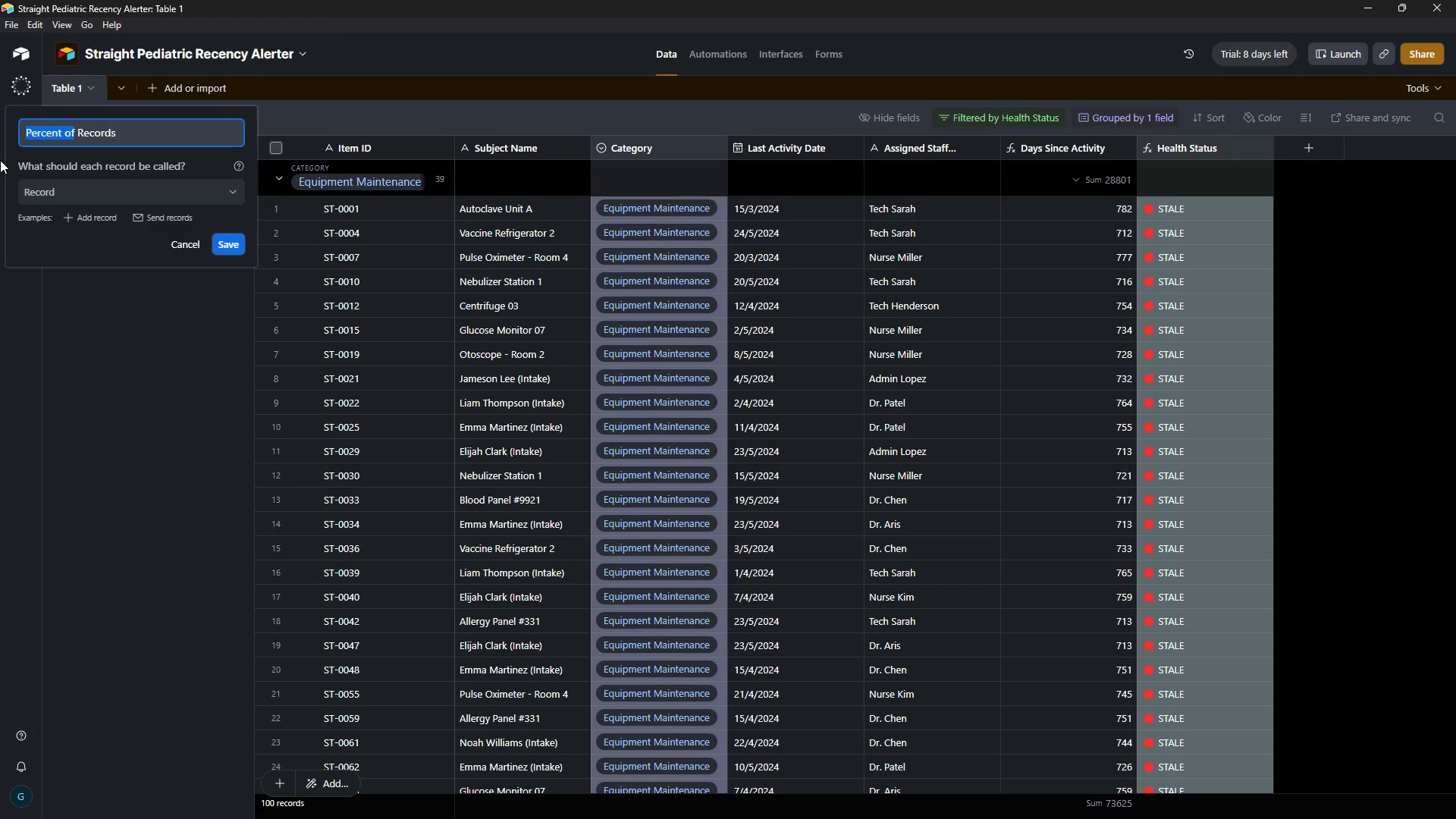 
key(Backspace)
type(Health)
 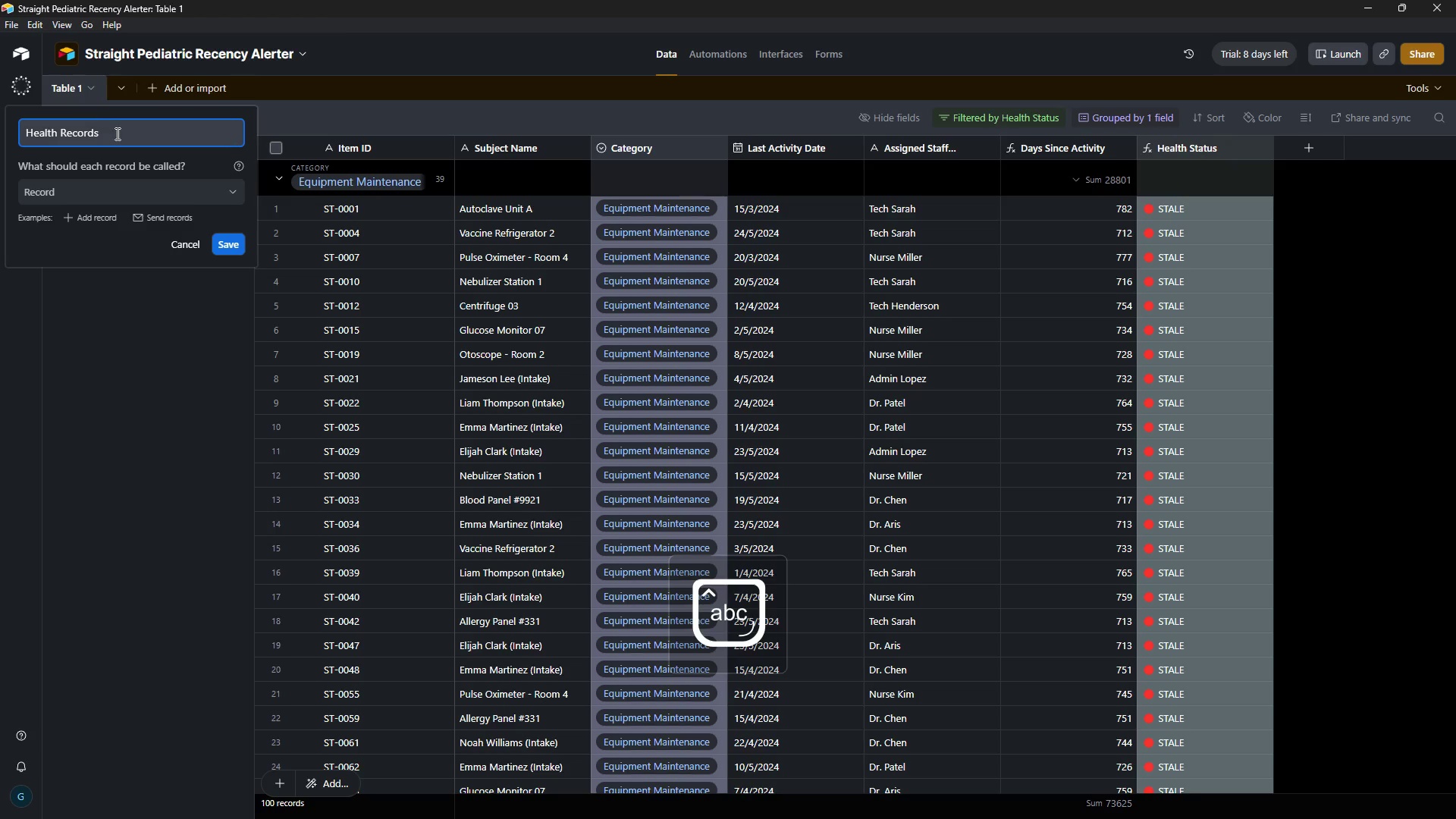 
left_click([115, 133])
 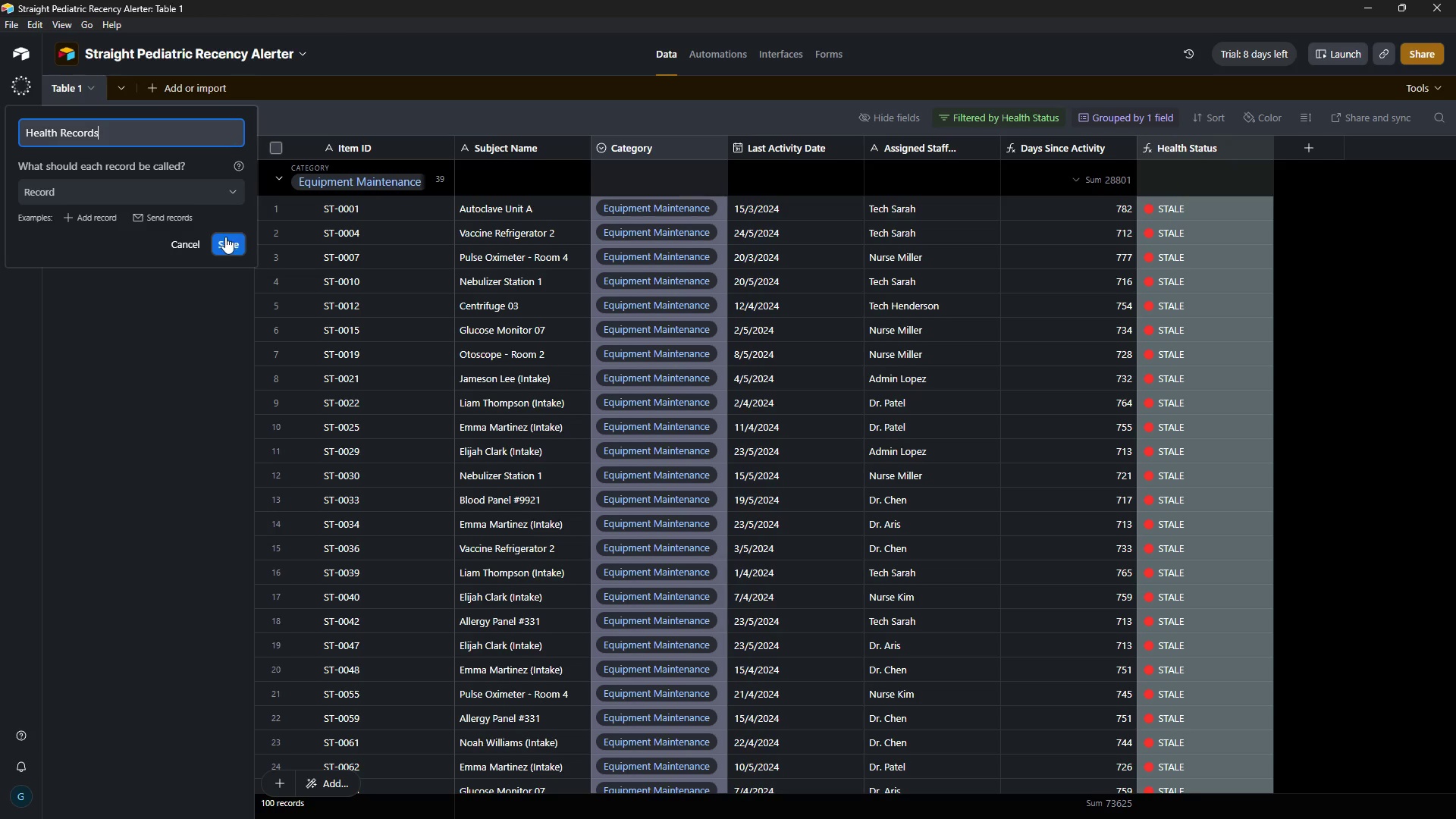 
left_click([228, 243])
 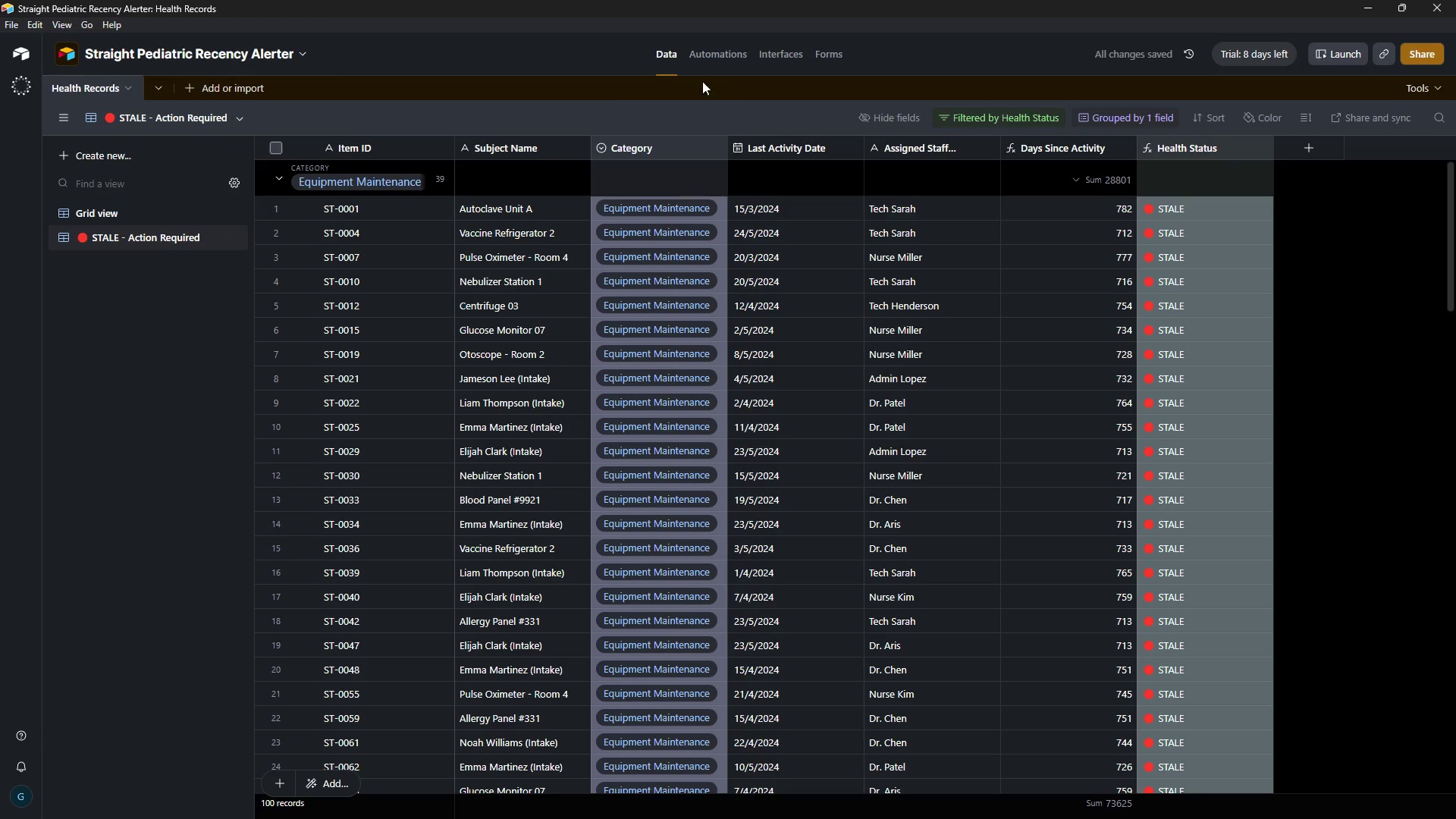 
left_click([777, 49])
 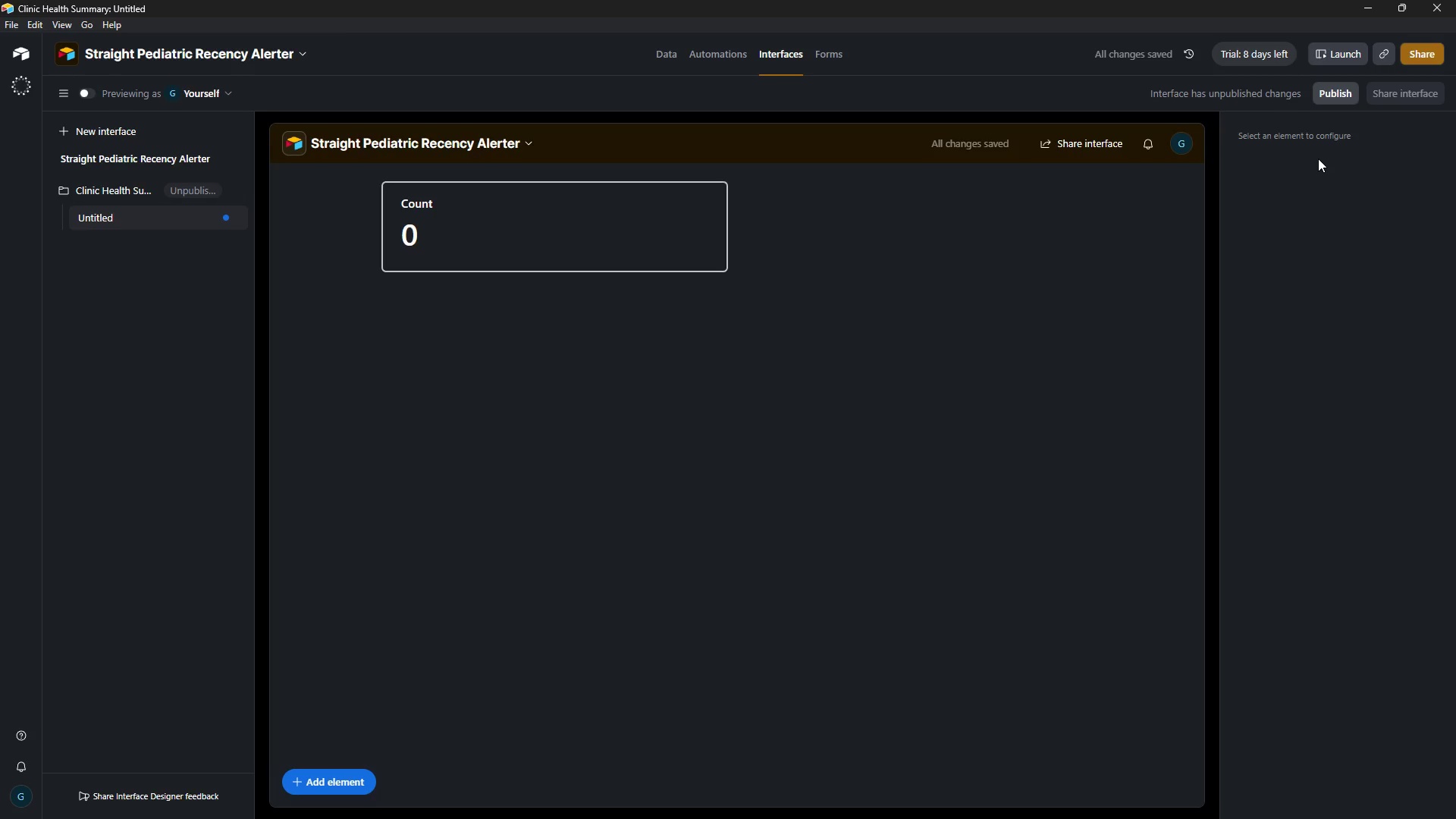 
wait(9.91)
 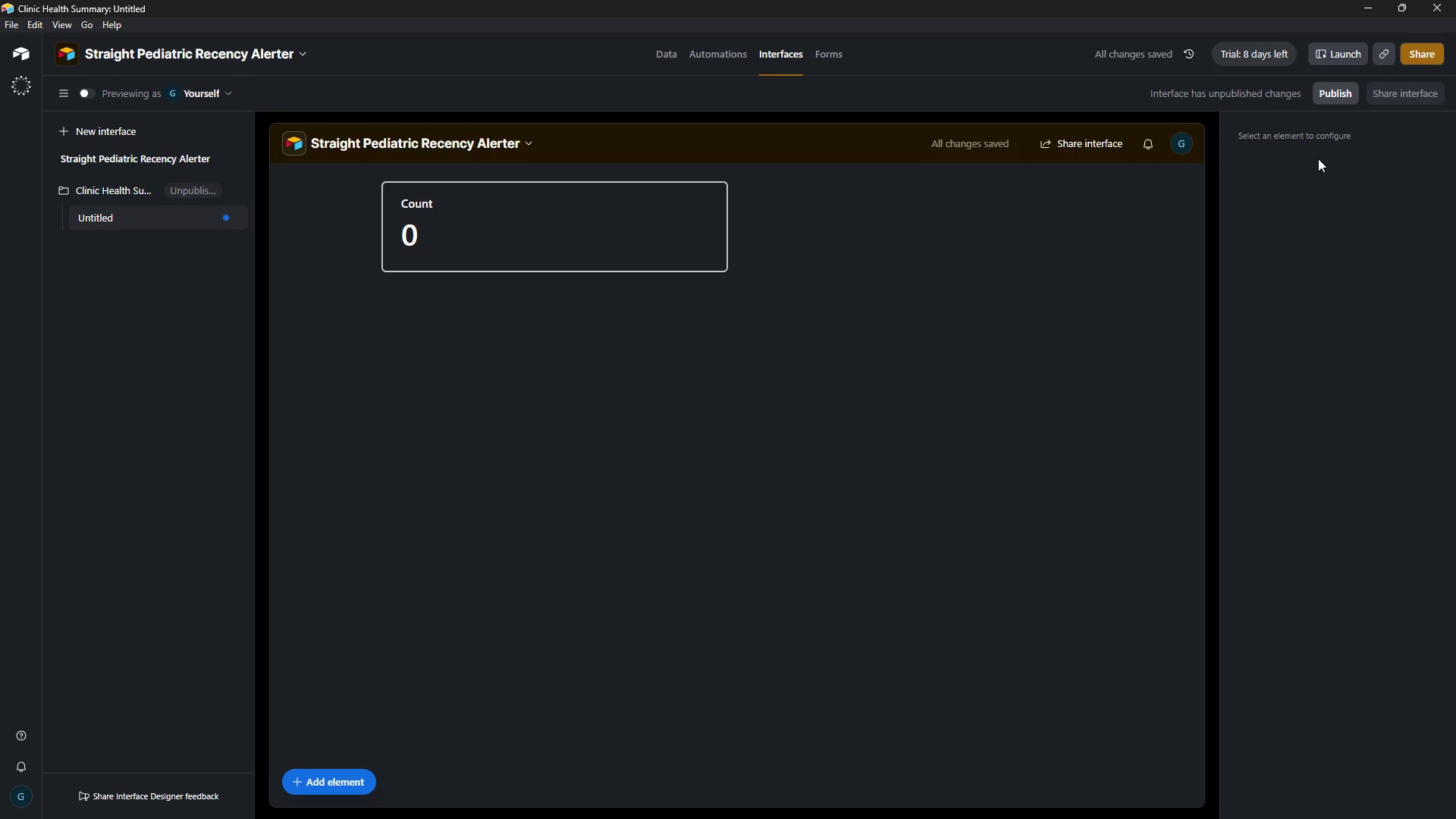 
double_click([120, 220])
 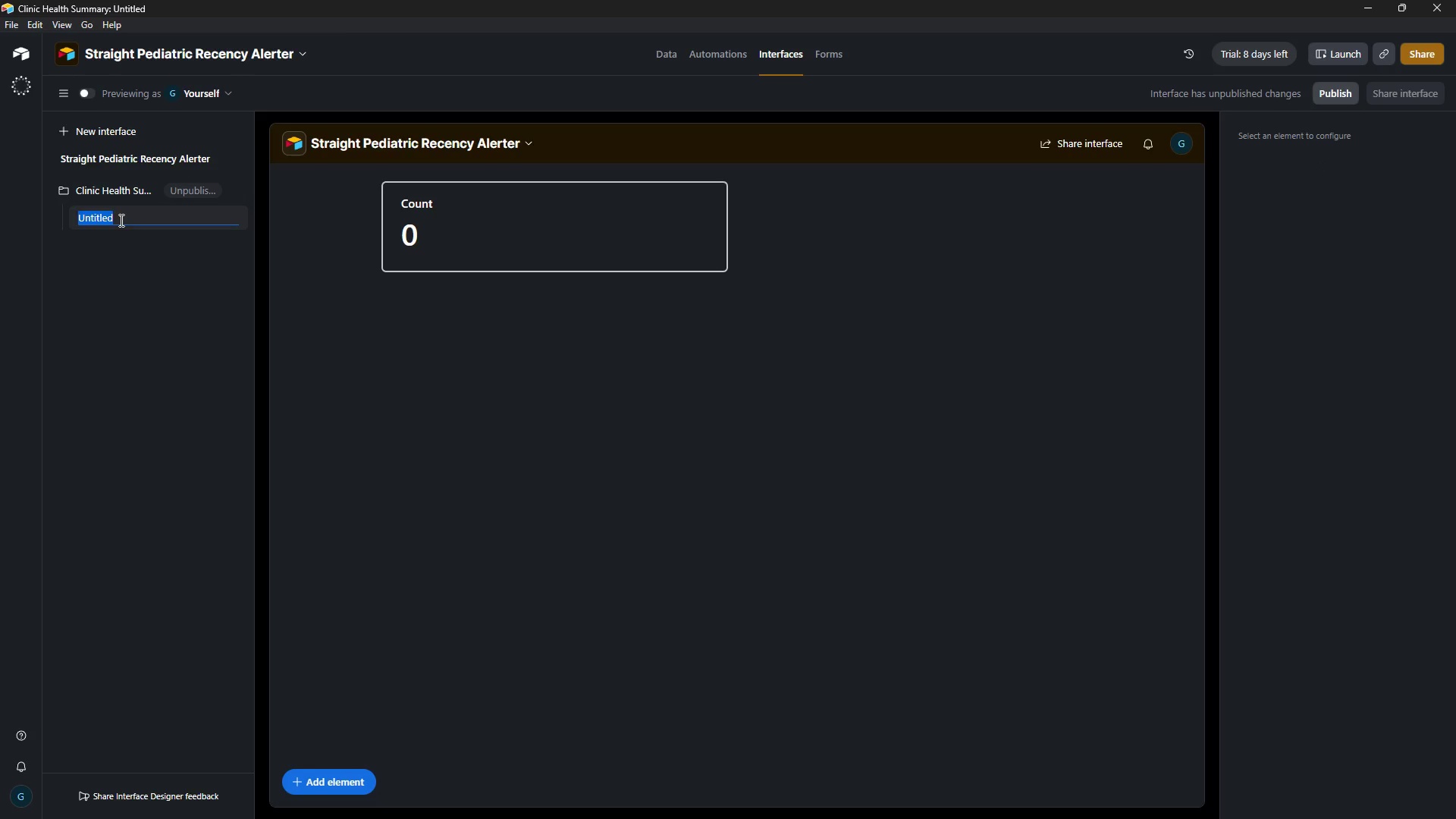 
key(Backspace)
type(Dashboard)
 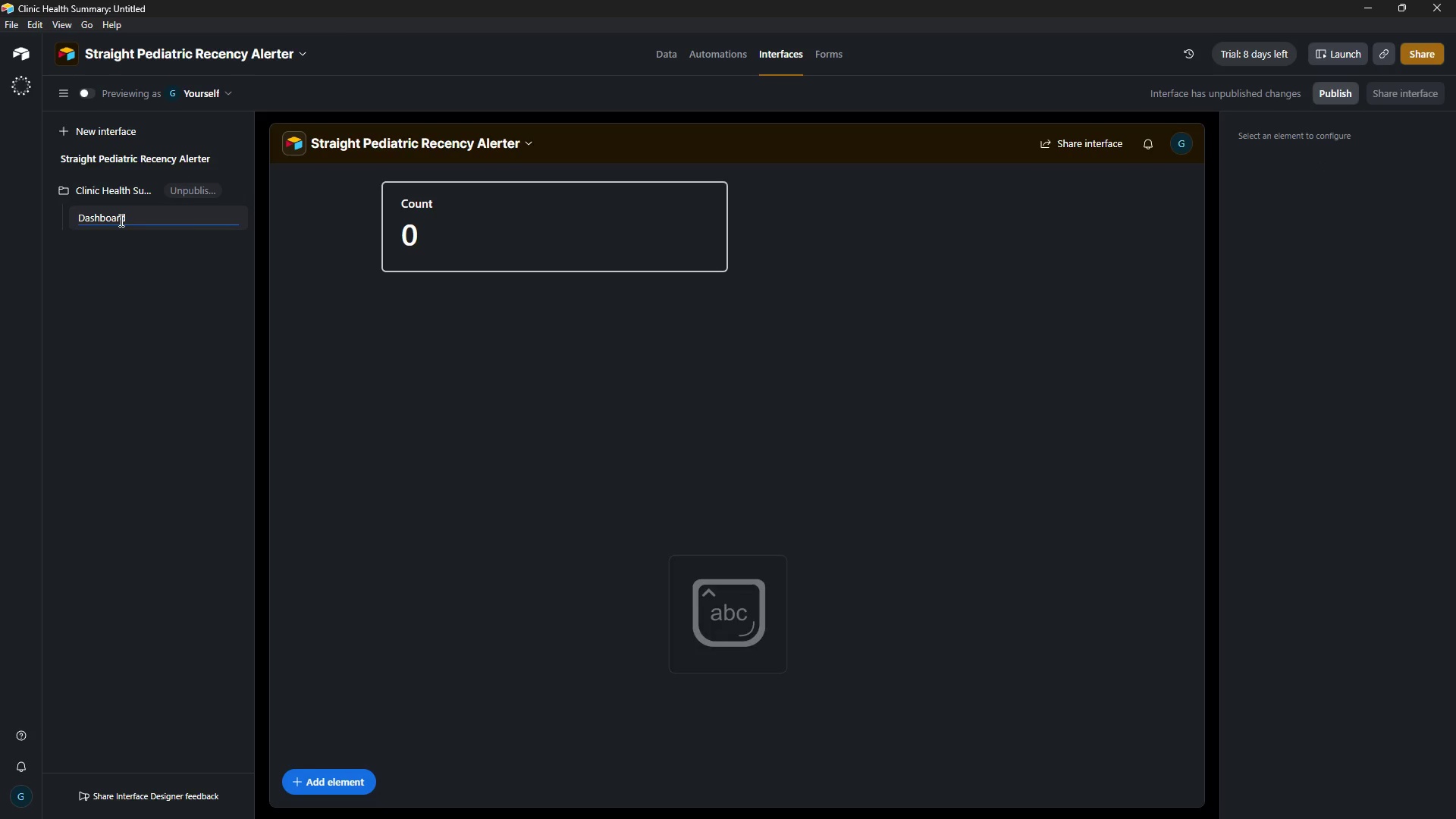 
key(Enter)
 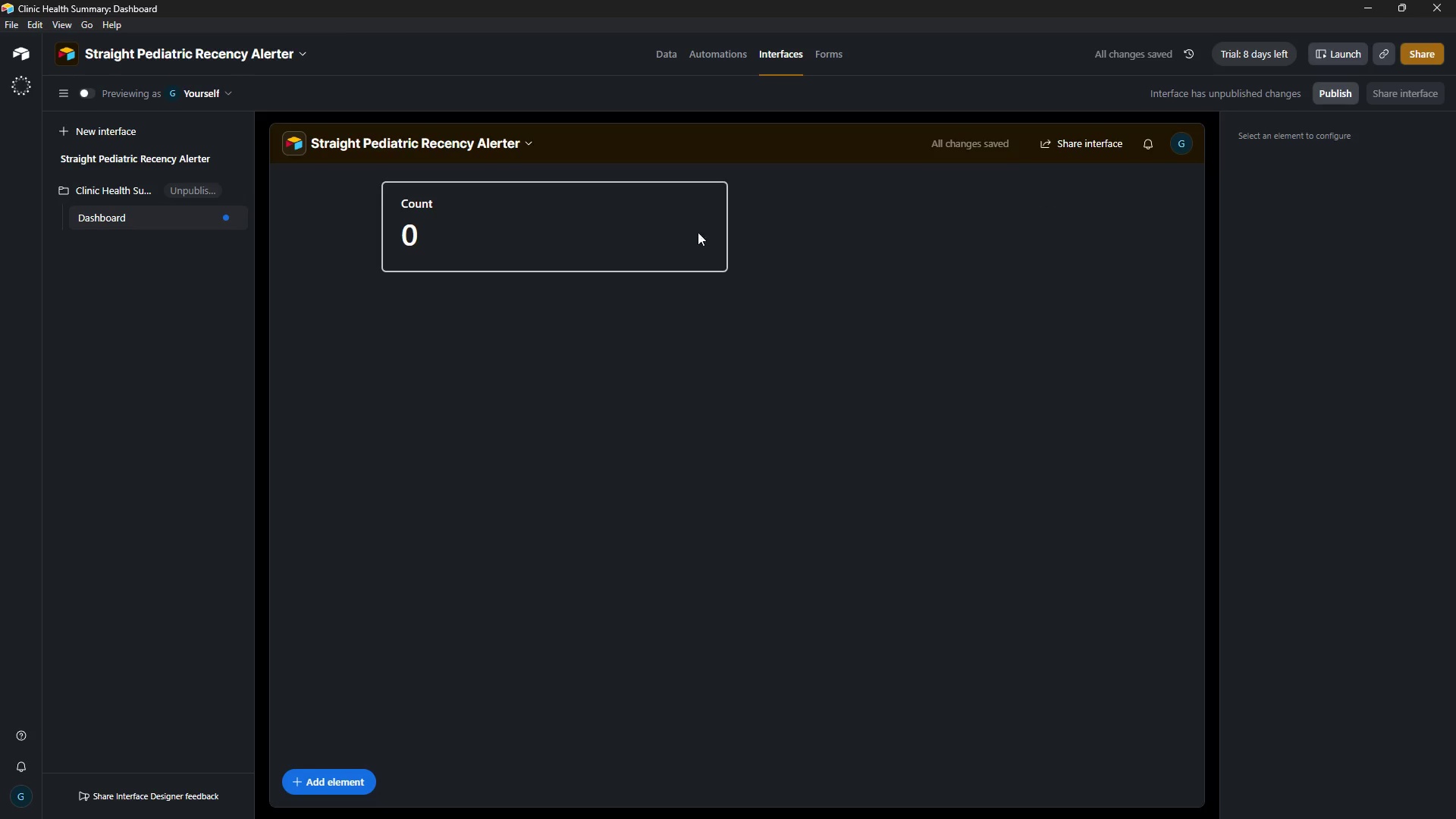 
left_click([571, 230])
 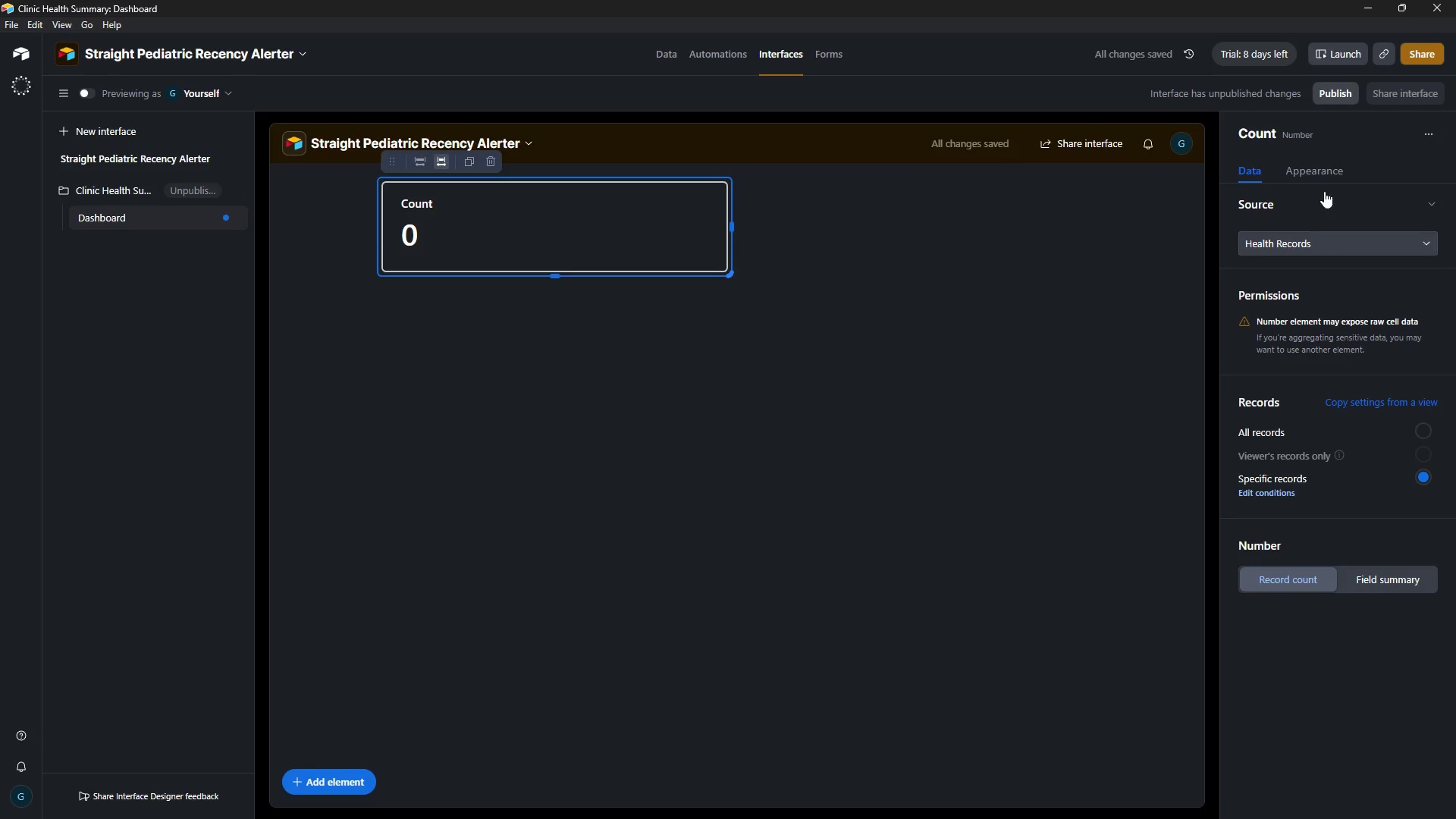 
left_click([1317, 174])
 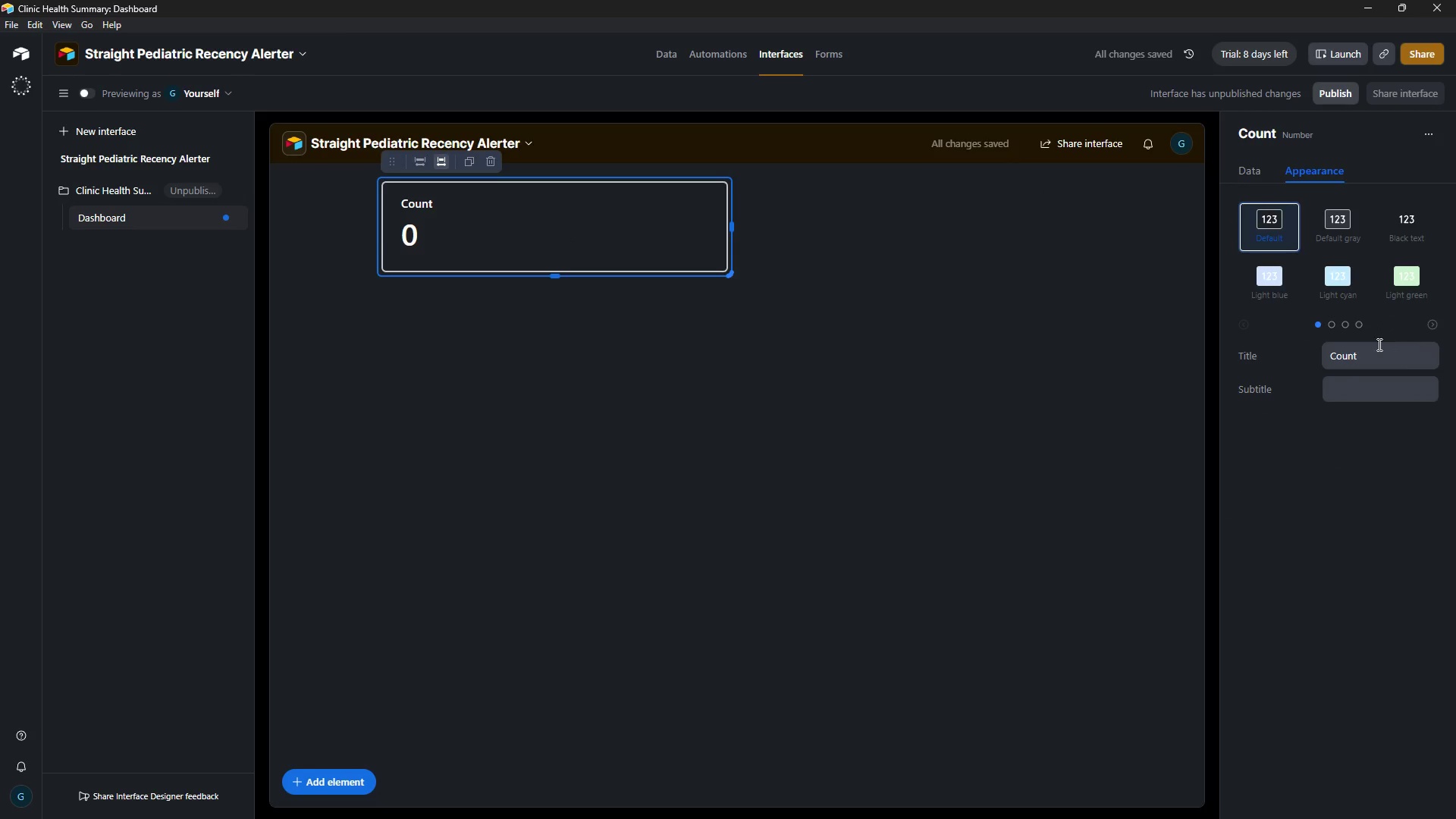 
left_click([1380, 355])
 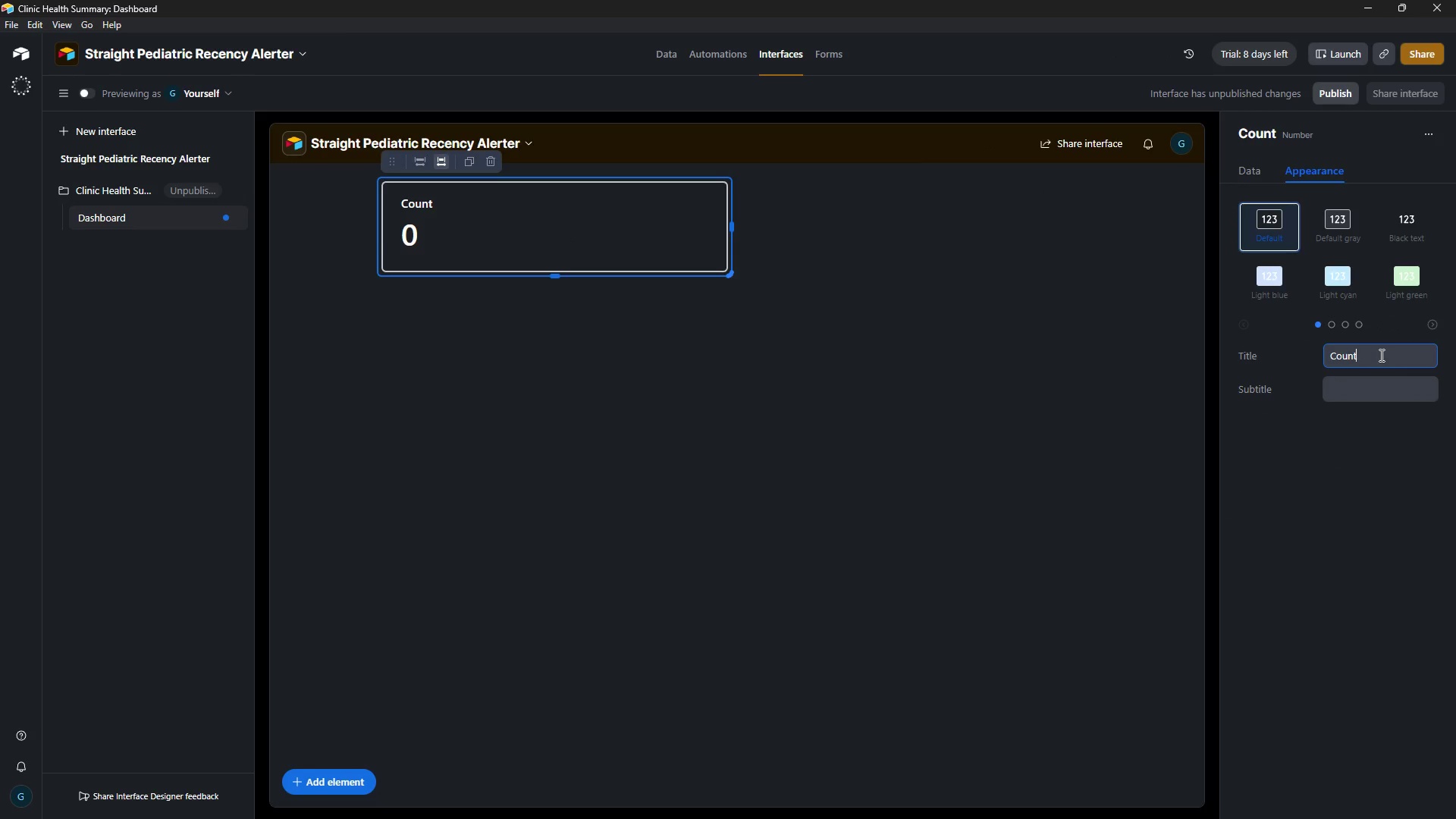 
key(Backspace)
 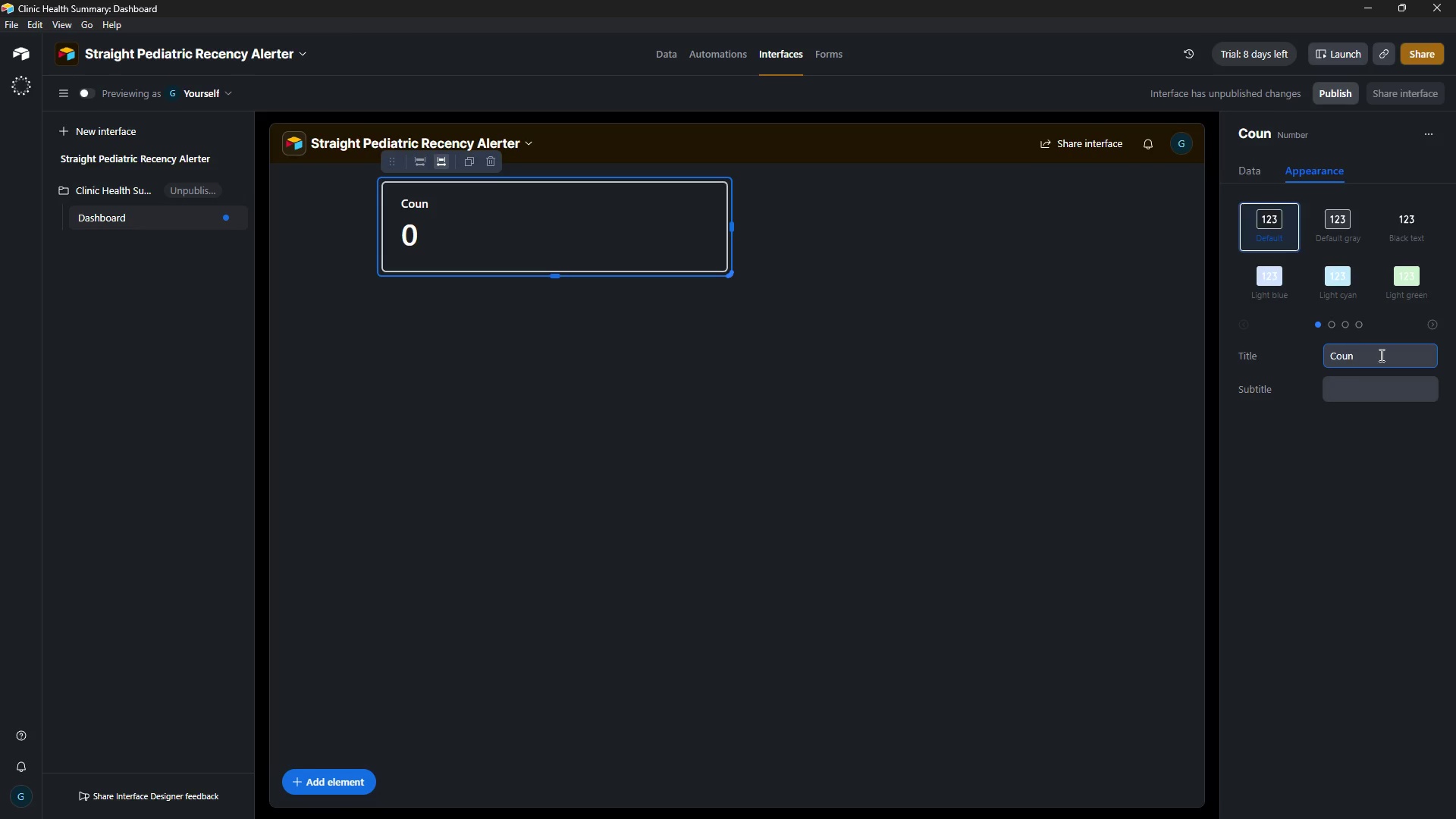 
wait(47.81)
 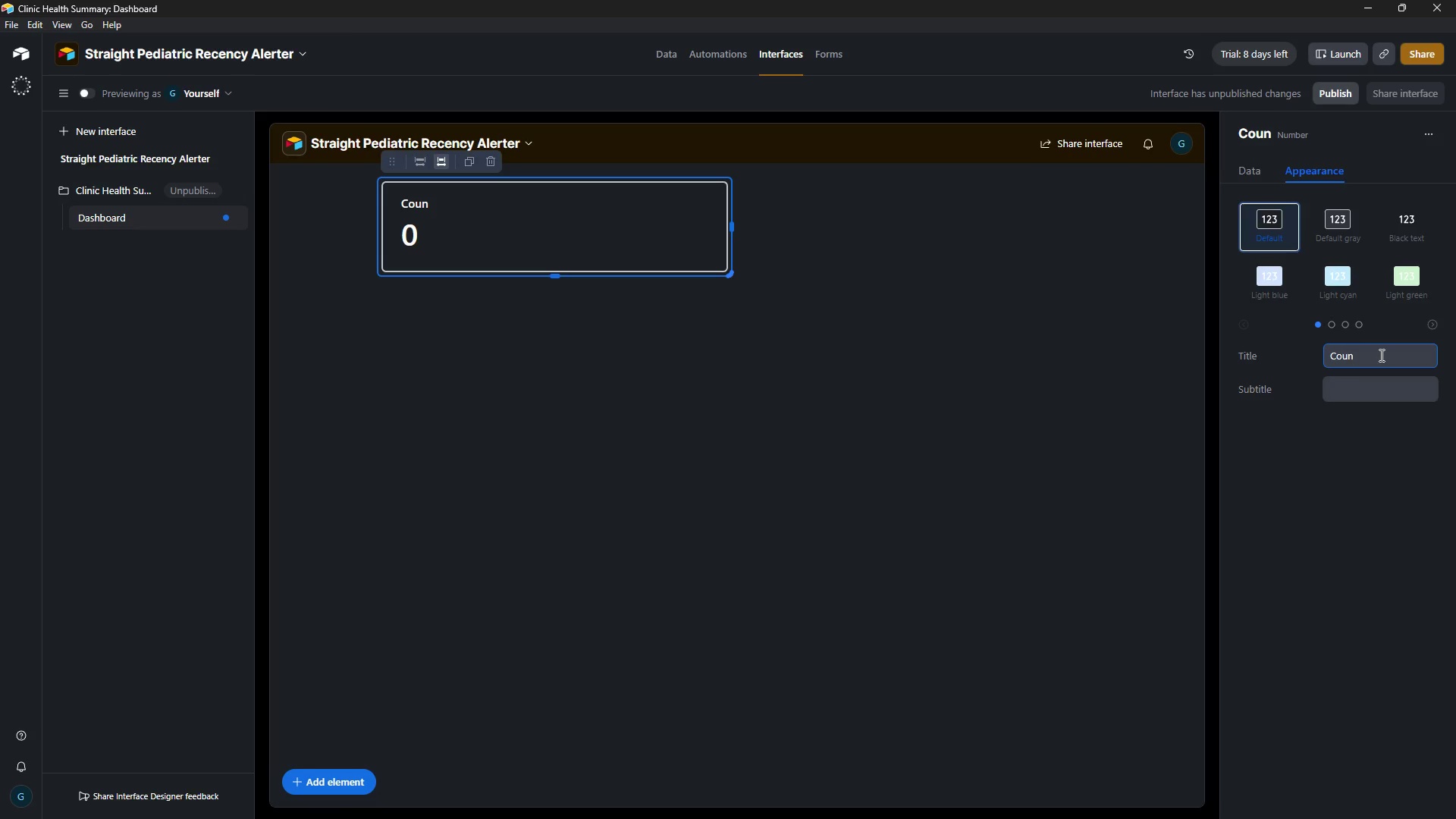 
key(Backspace)
key(Backspace)
key(Backspace)
key(Backspace)
key(Backspace)
type(Fresh Health)
 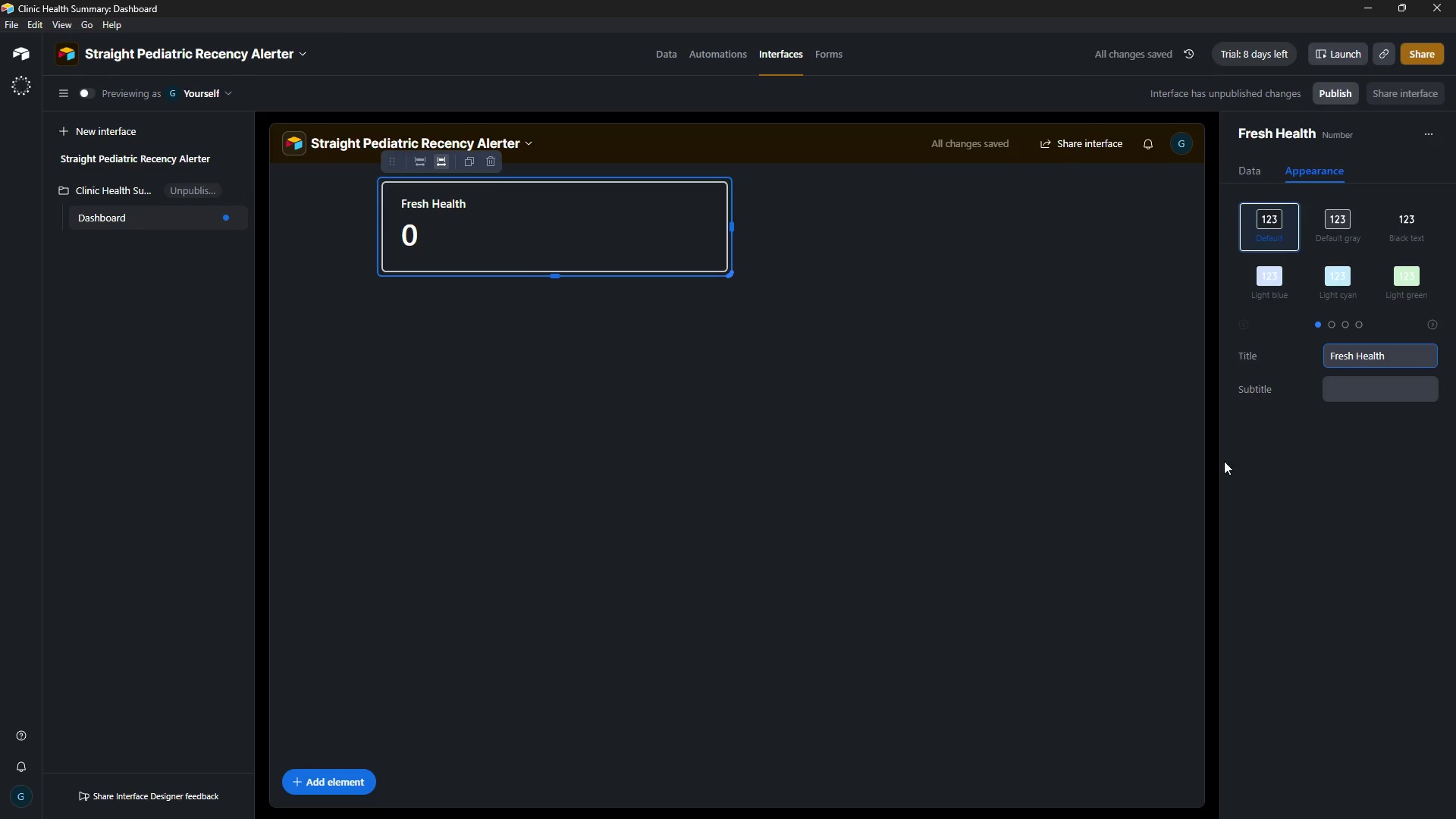 
left_click([996, 381])
 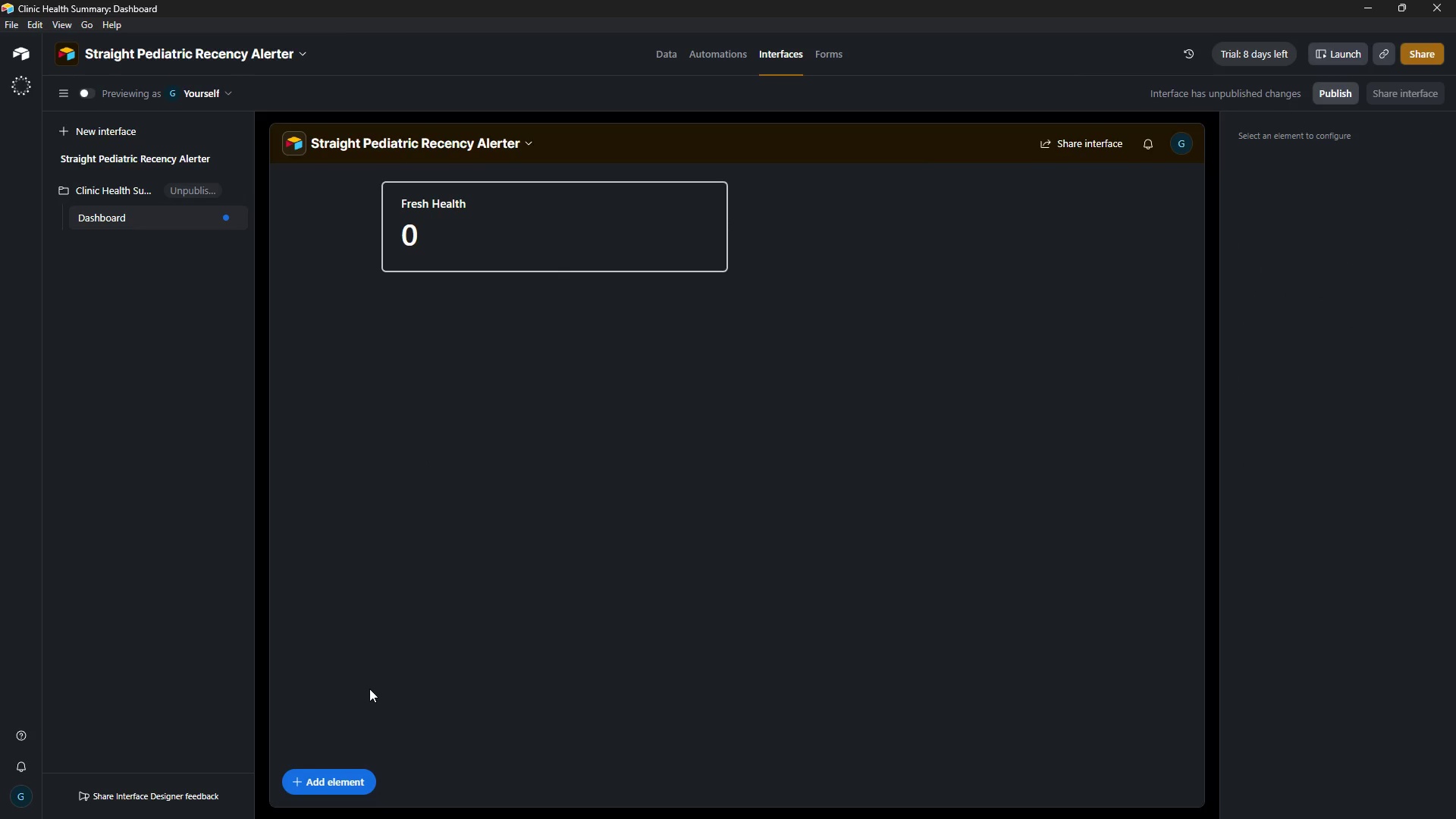 
left_click([336, 775])
 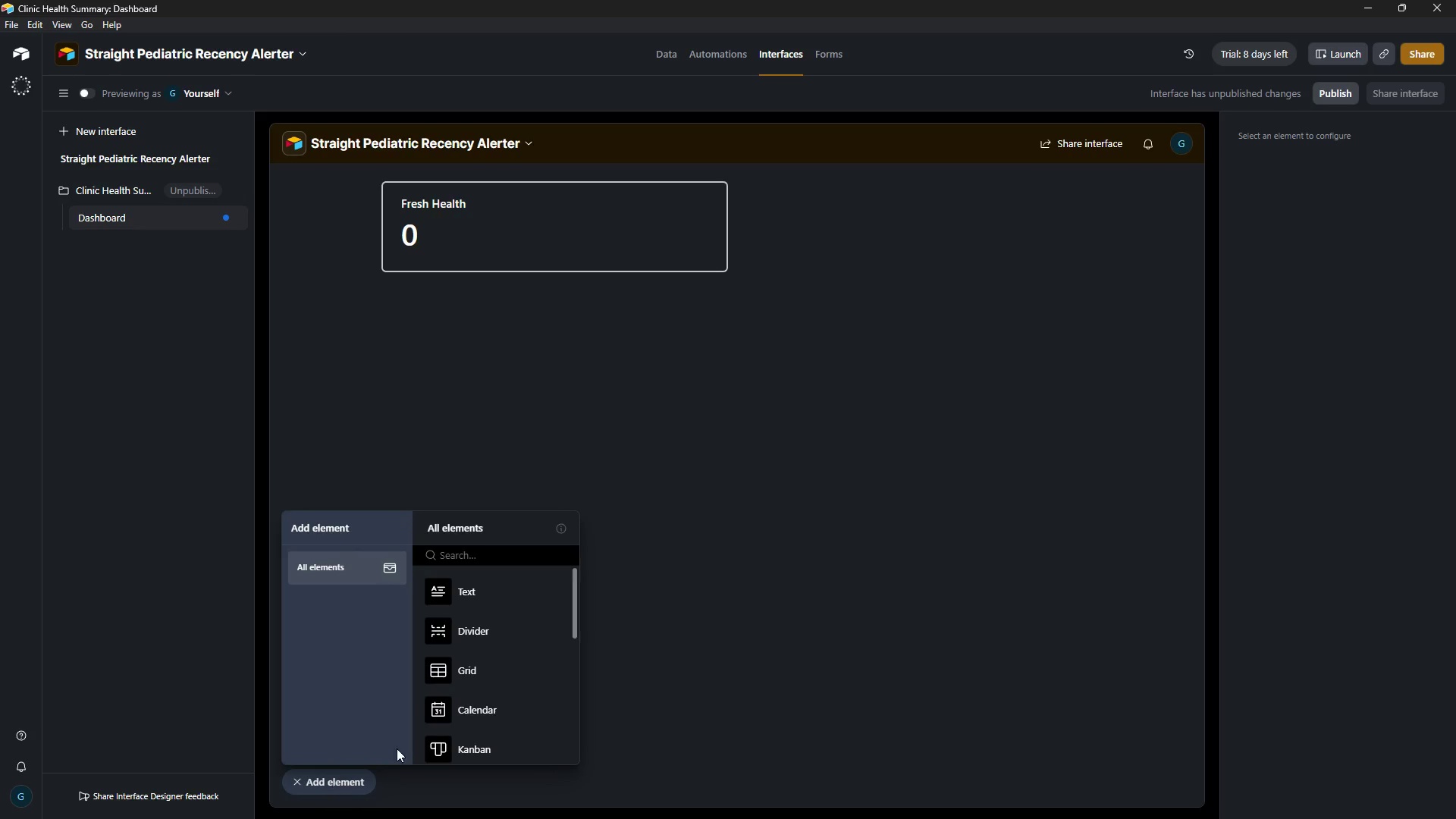 
wait(6.17)
 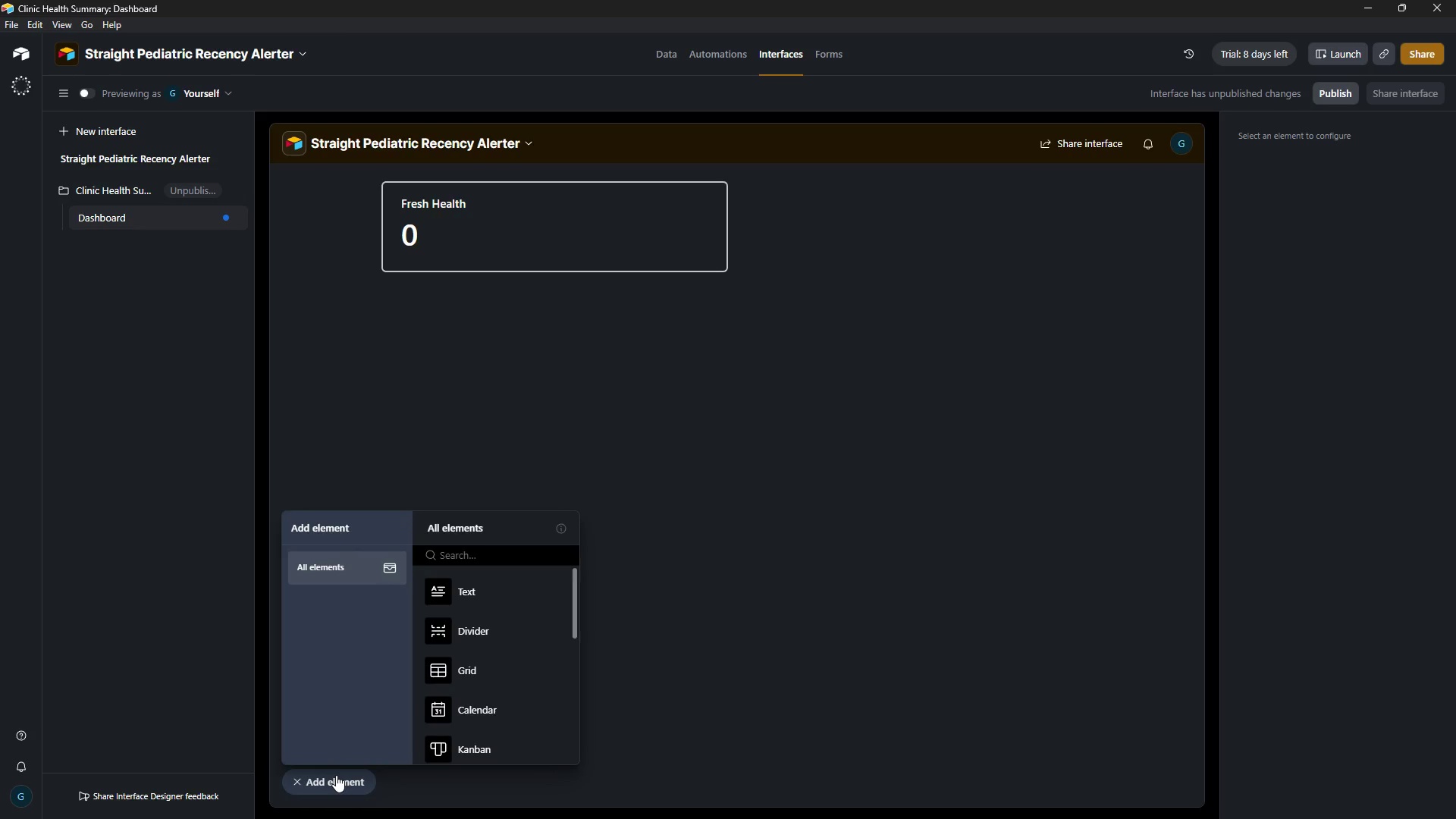 
left_click_drag(start_coordinate=[575, 625], to_coordinate=[572, 739])
 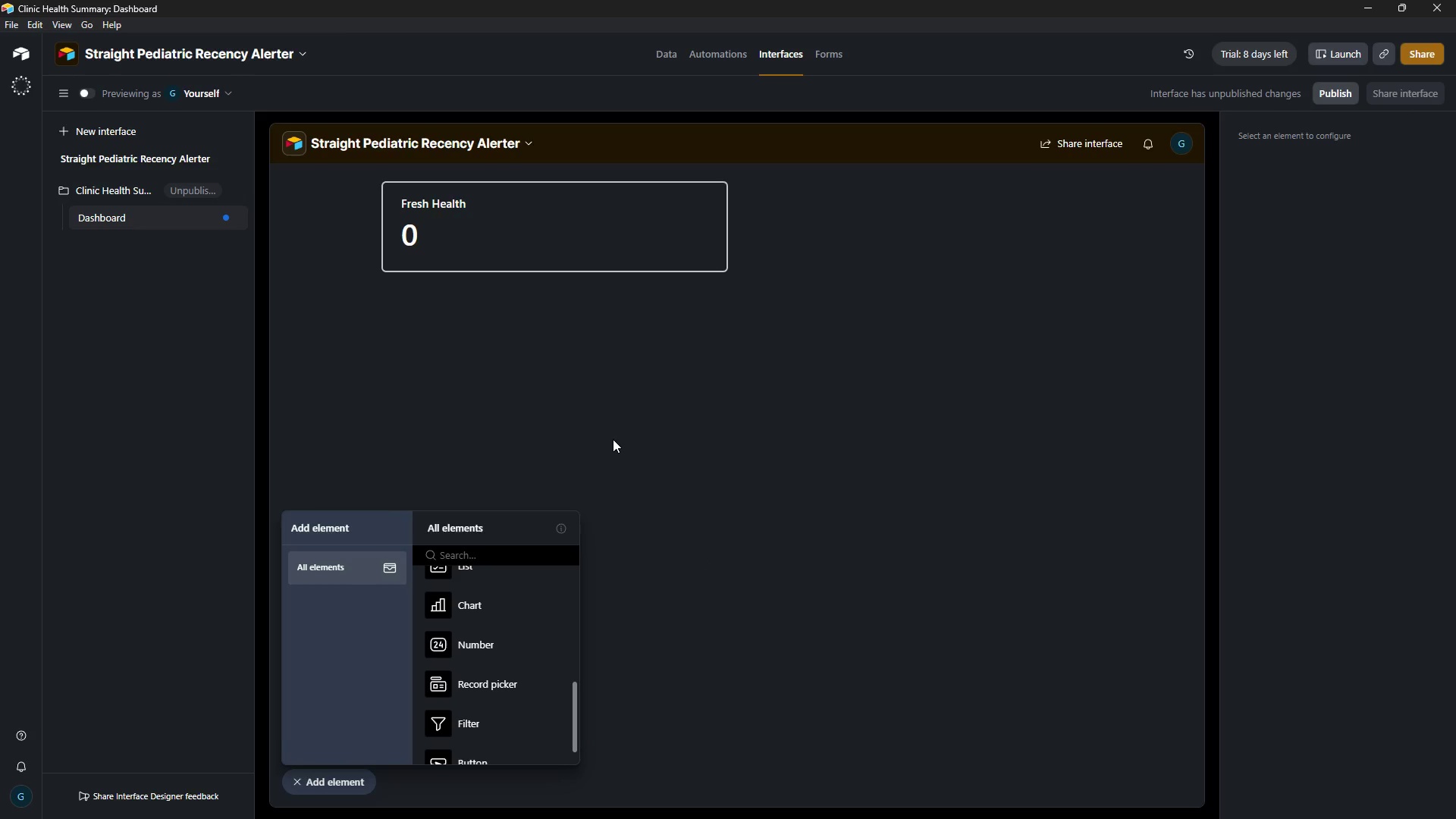 
wait(90.03)
 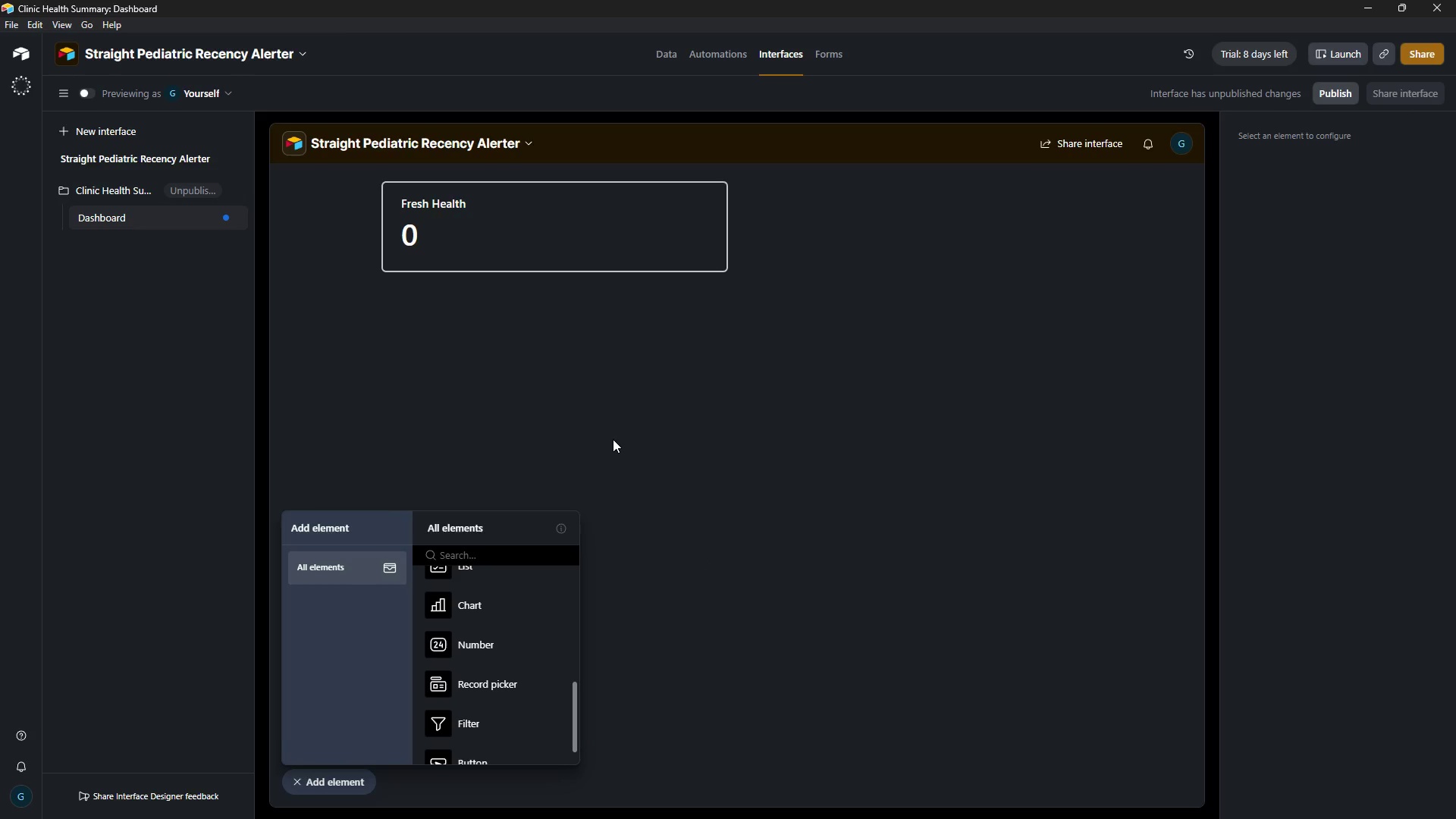 
key(C)
 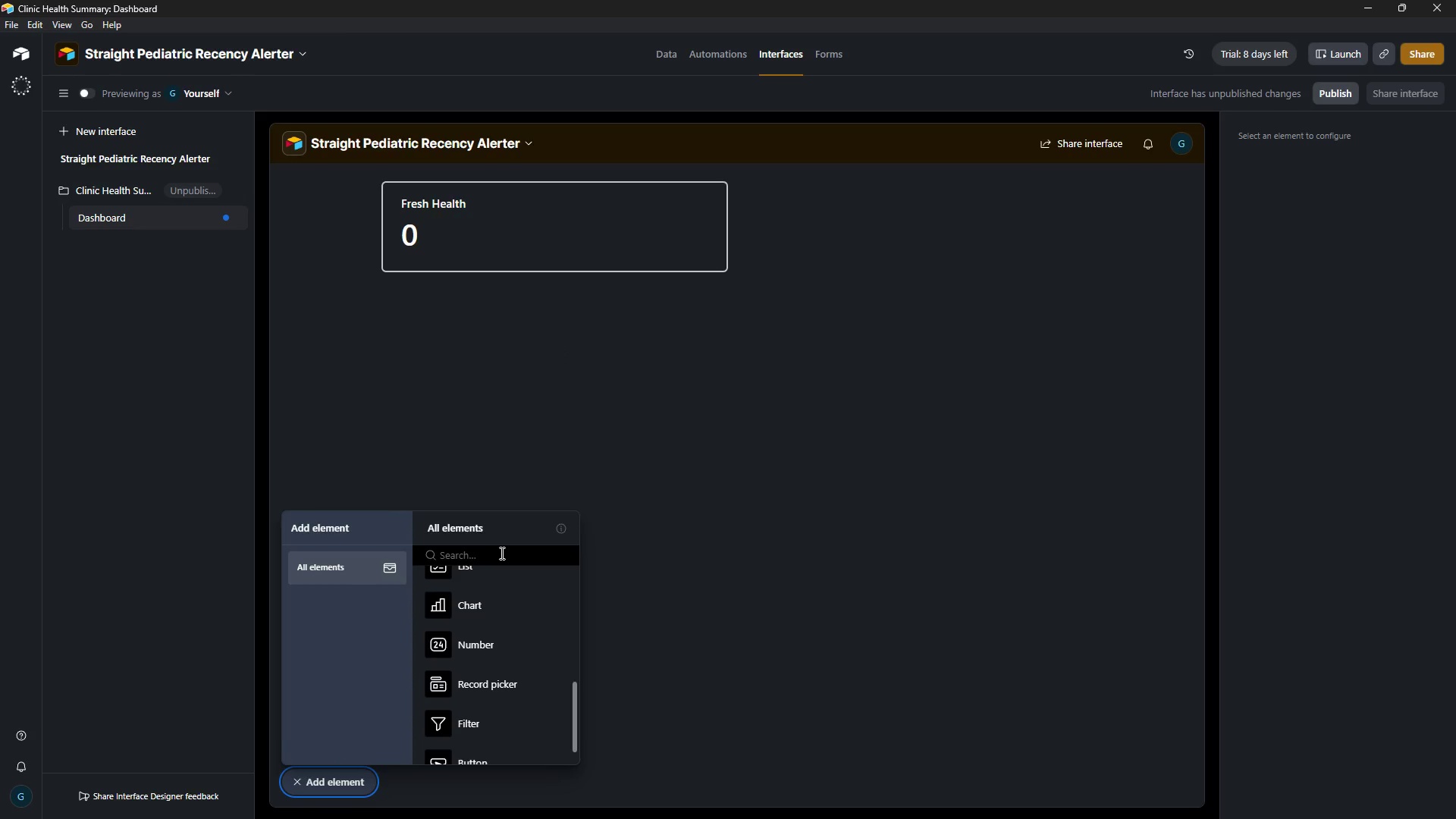 
left_click([500, 553])
 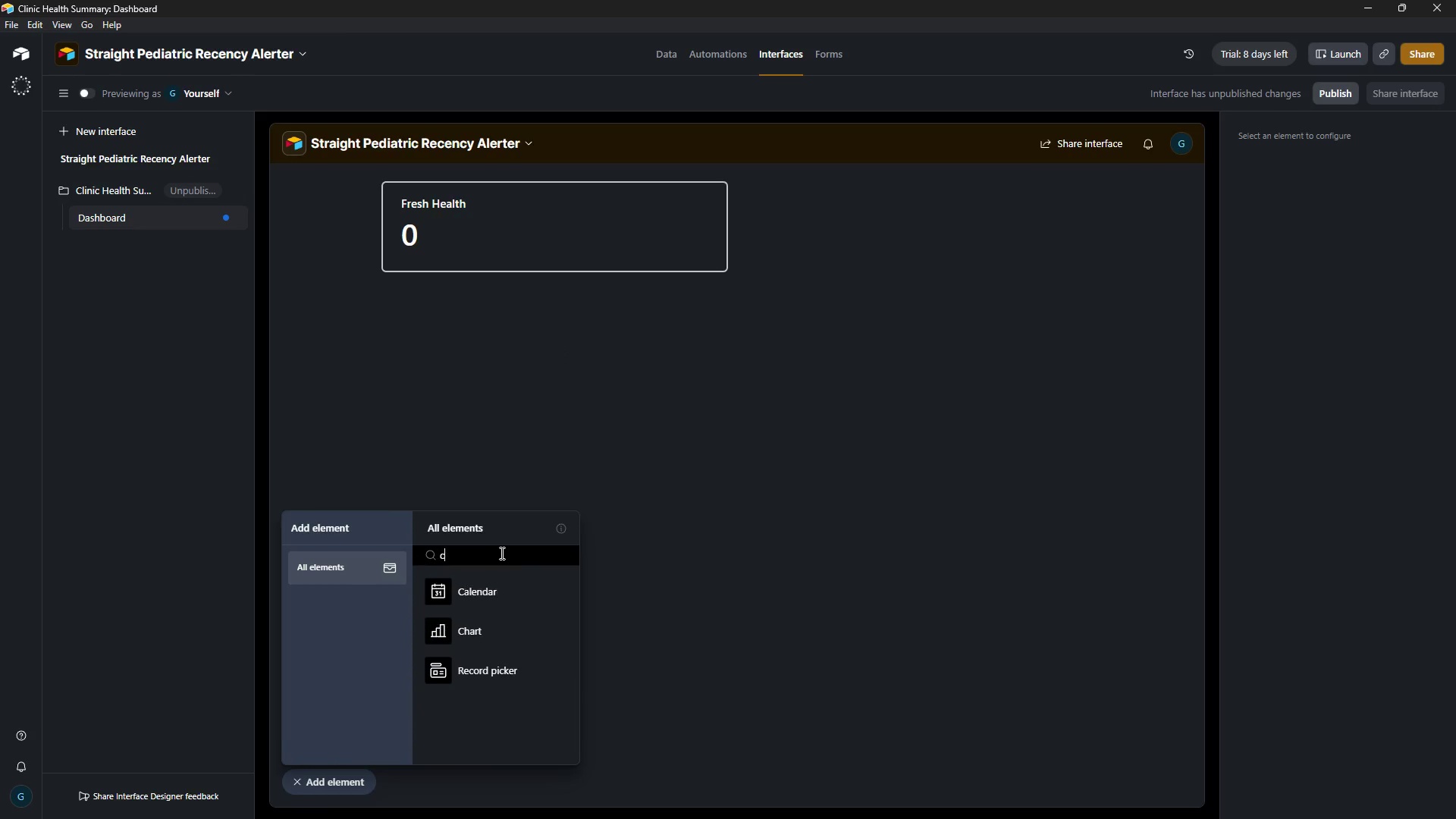 
key(C)
 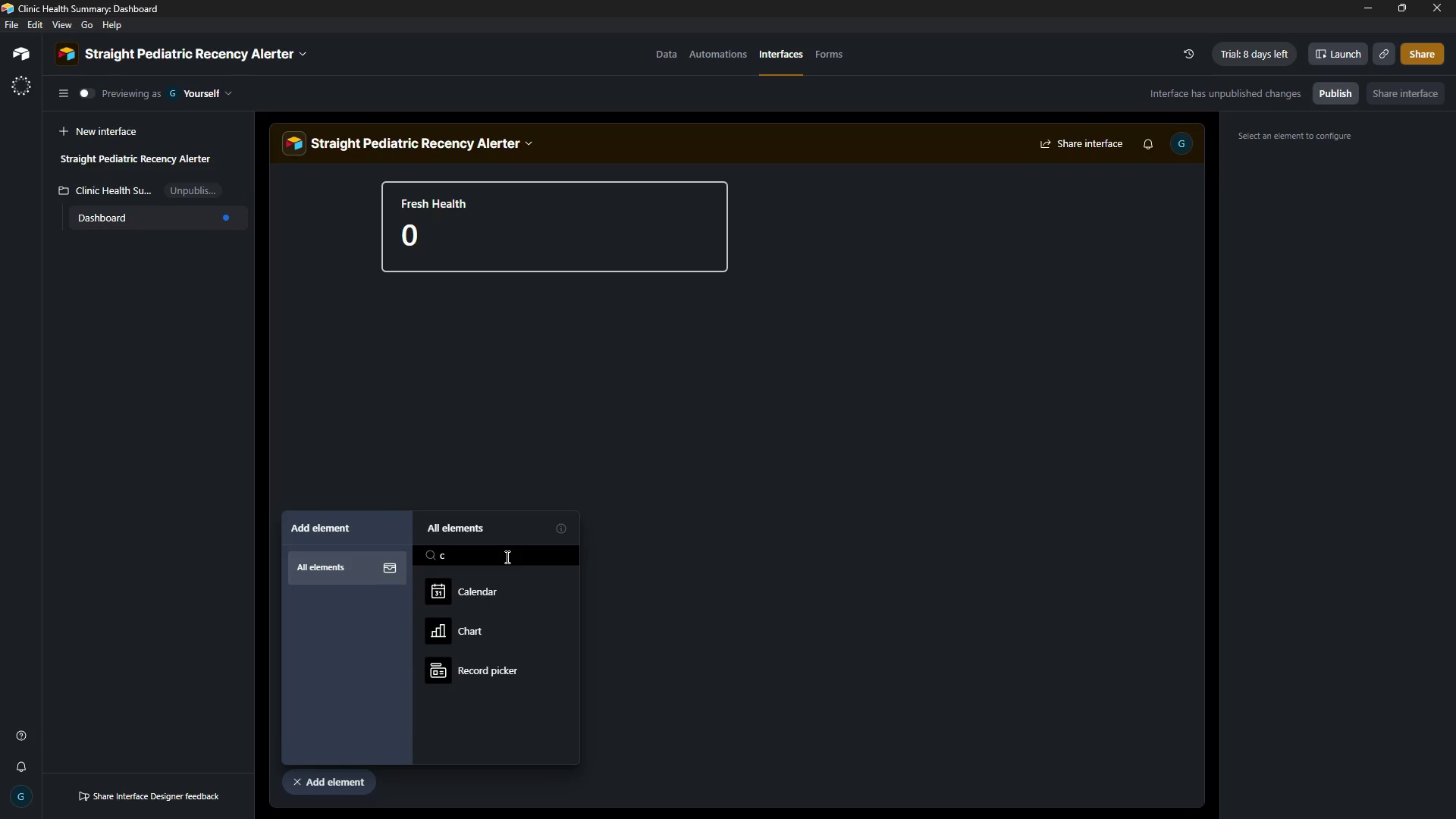 
wait(72.56)
 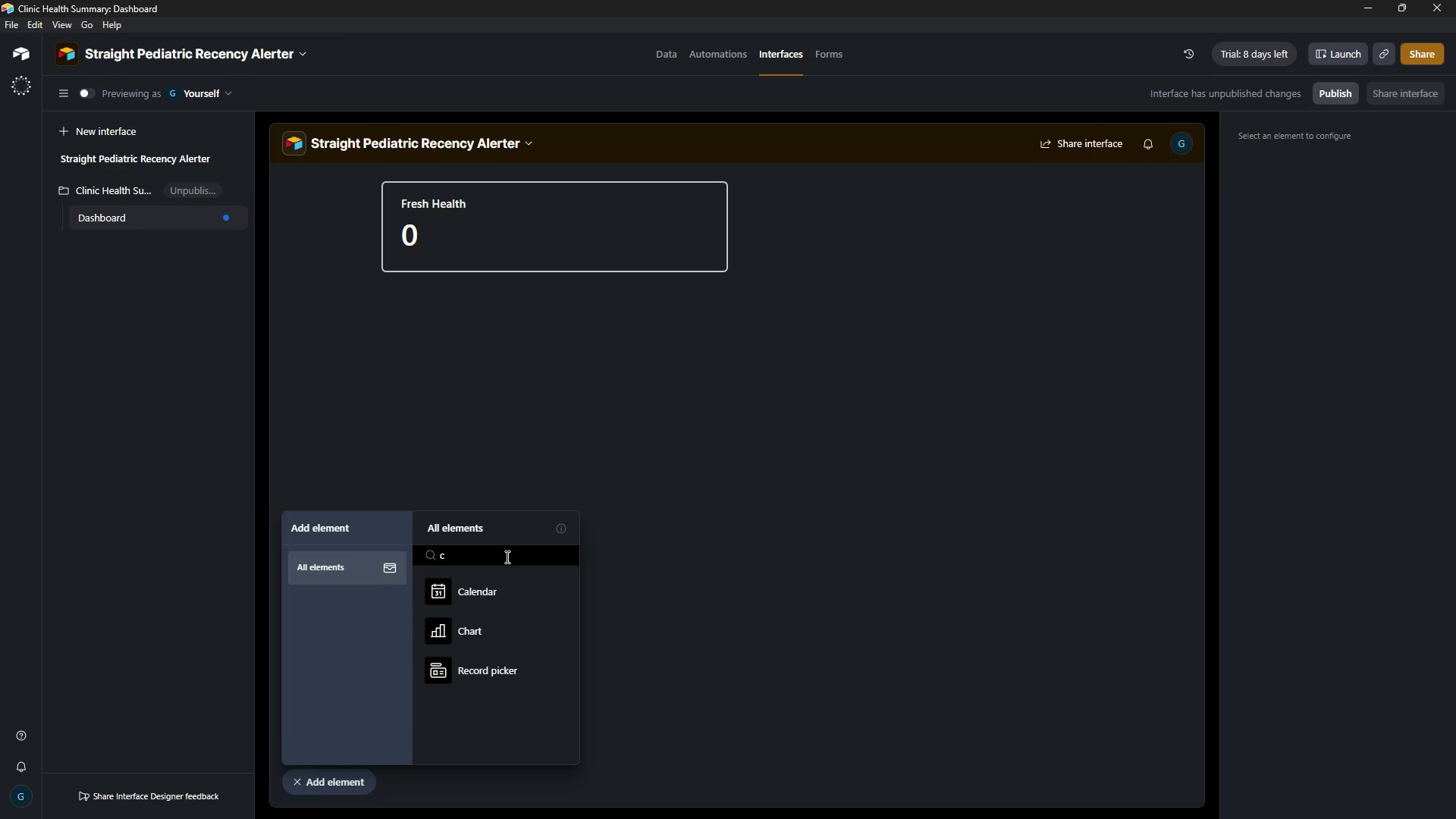 
key(Backspace)
 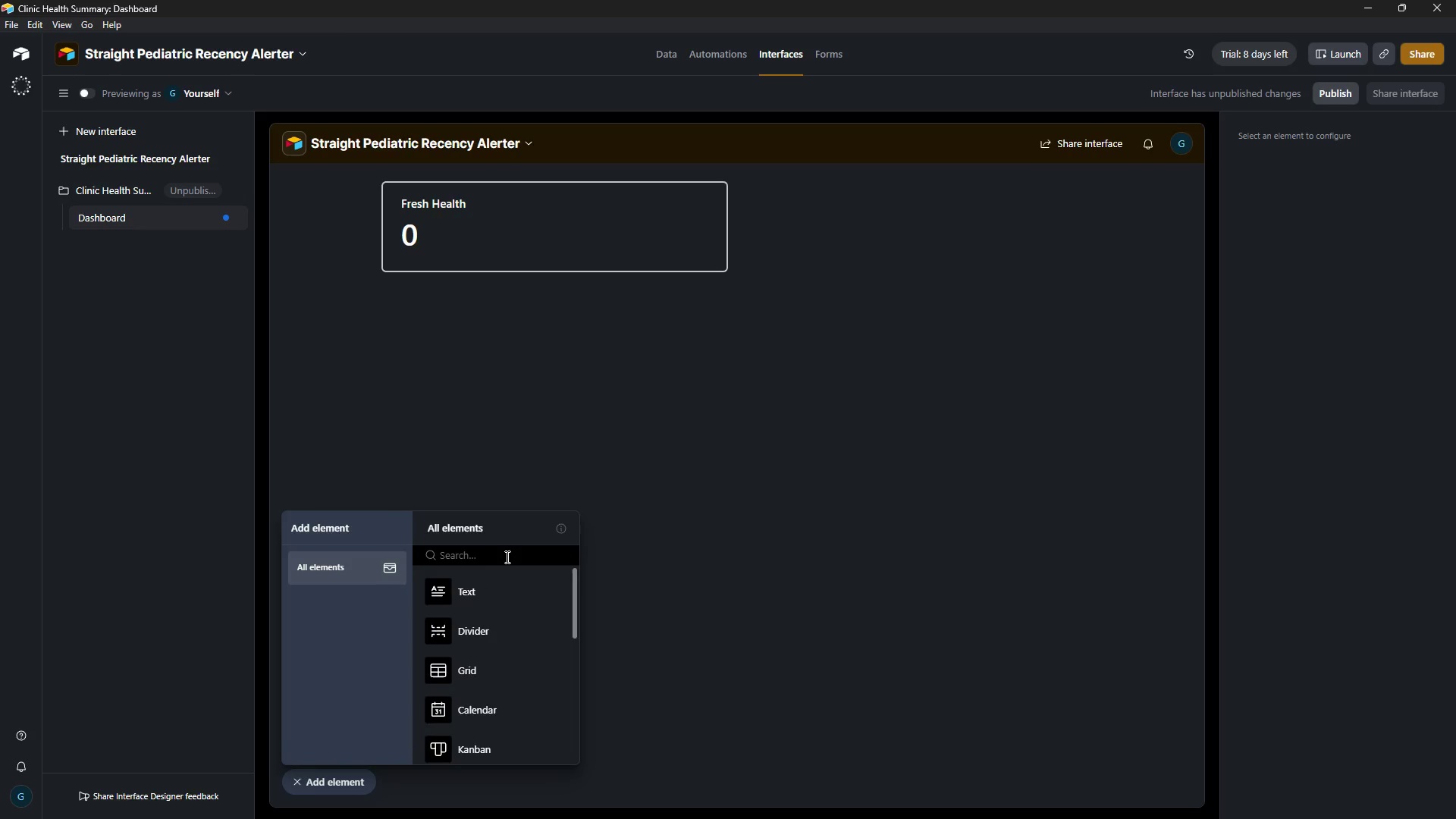 
key(Backspace)
 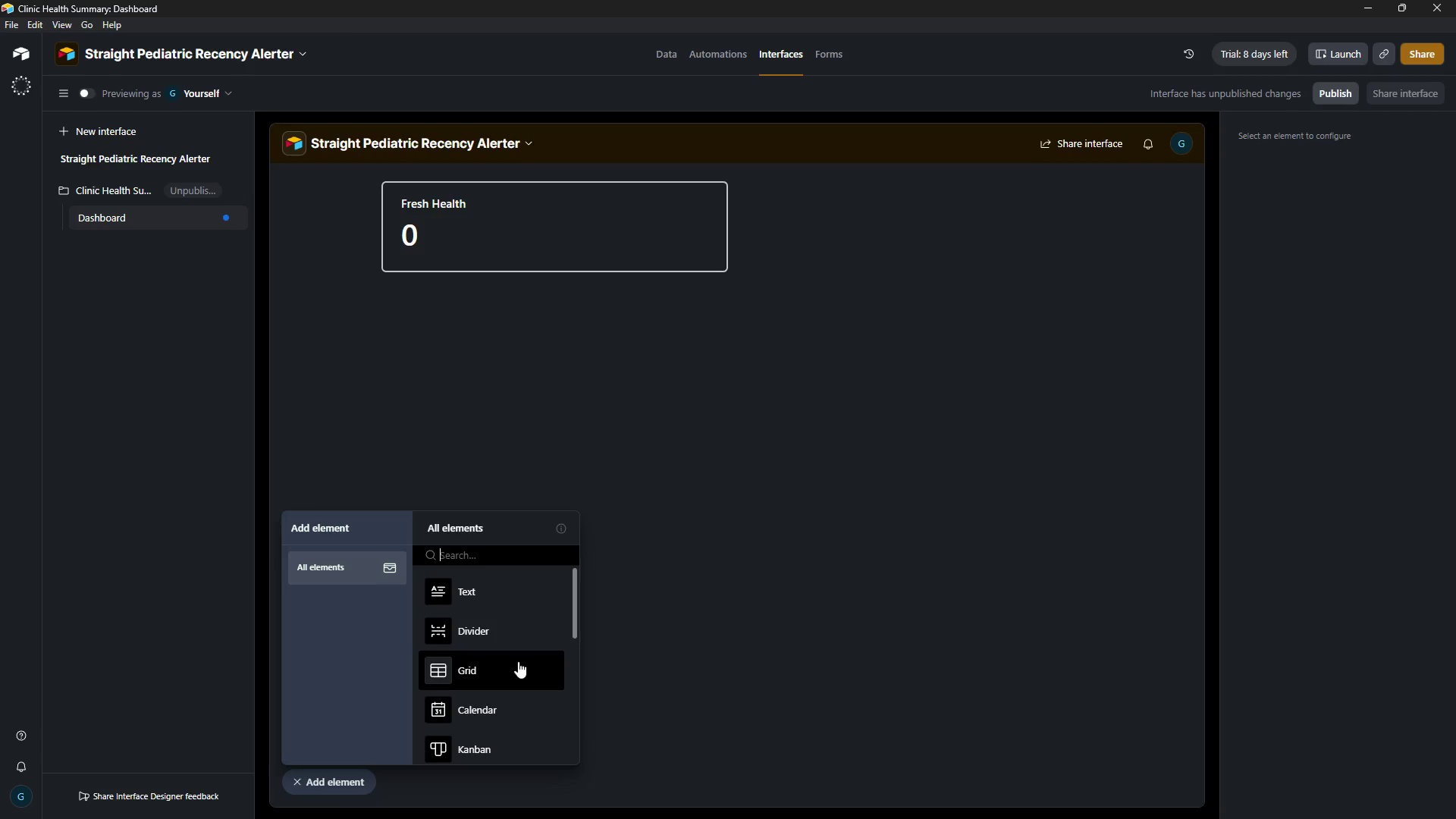 
wait(11.06)
 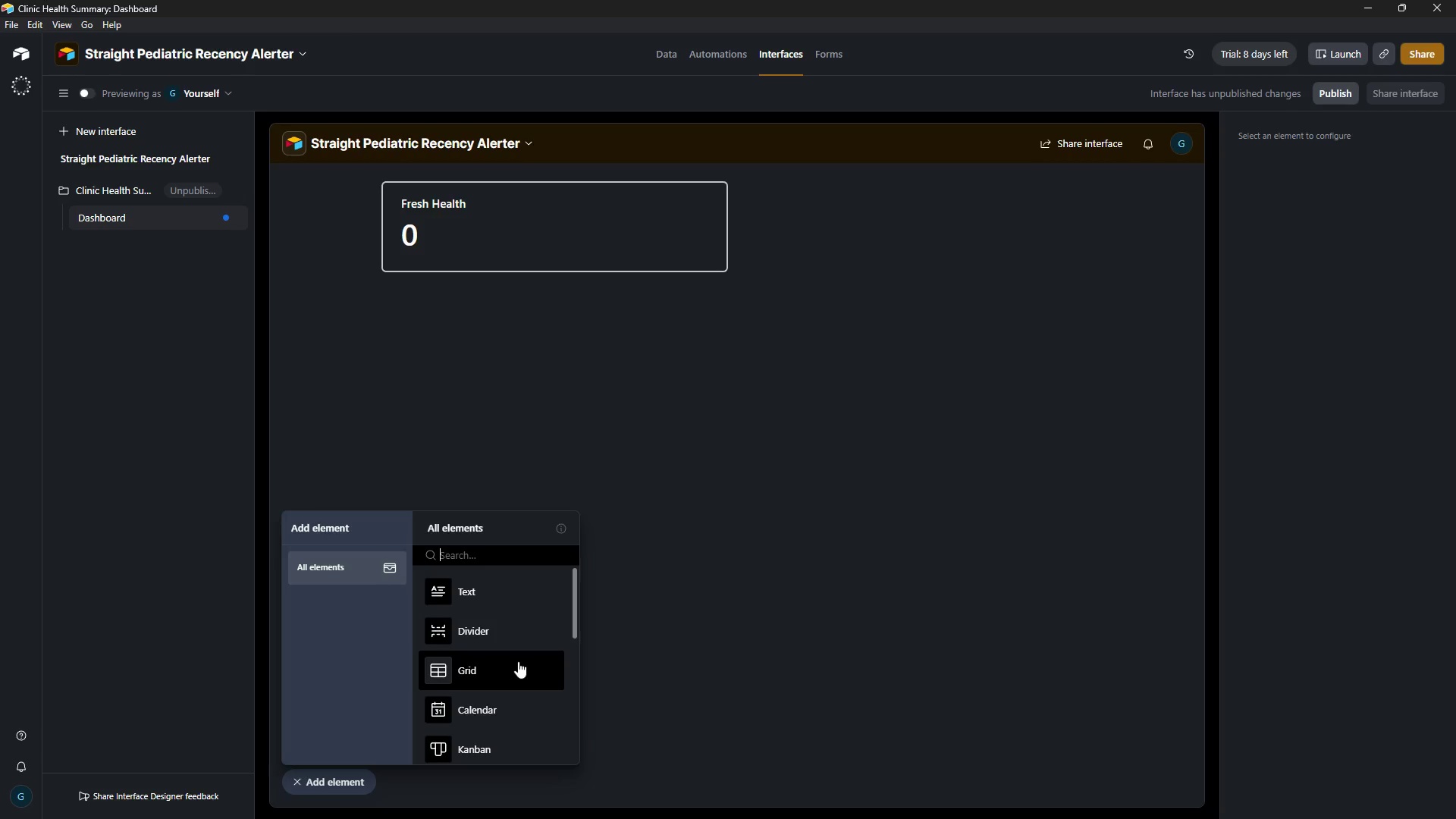 
left_click([518, 661])
 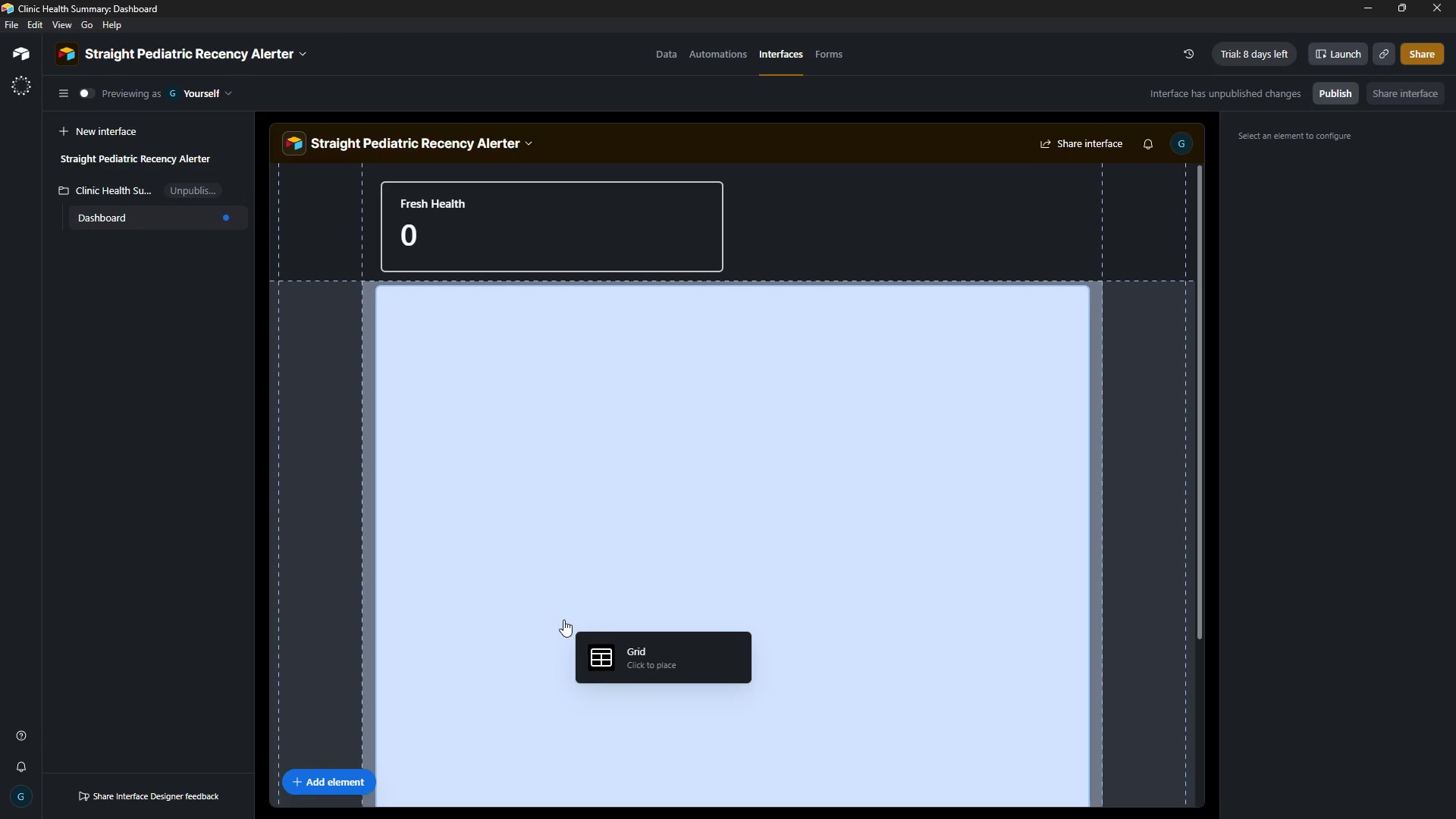 
left_click([563, 620])
 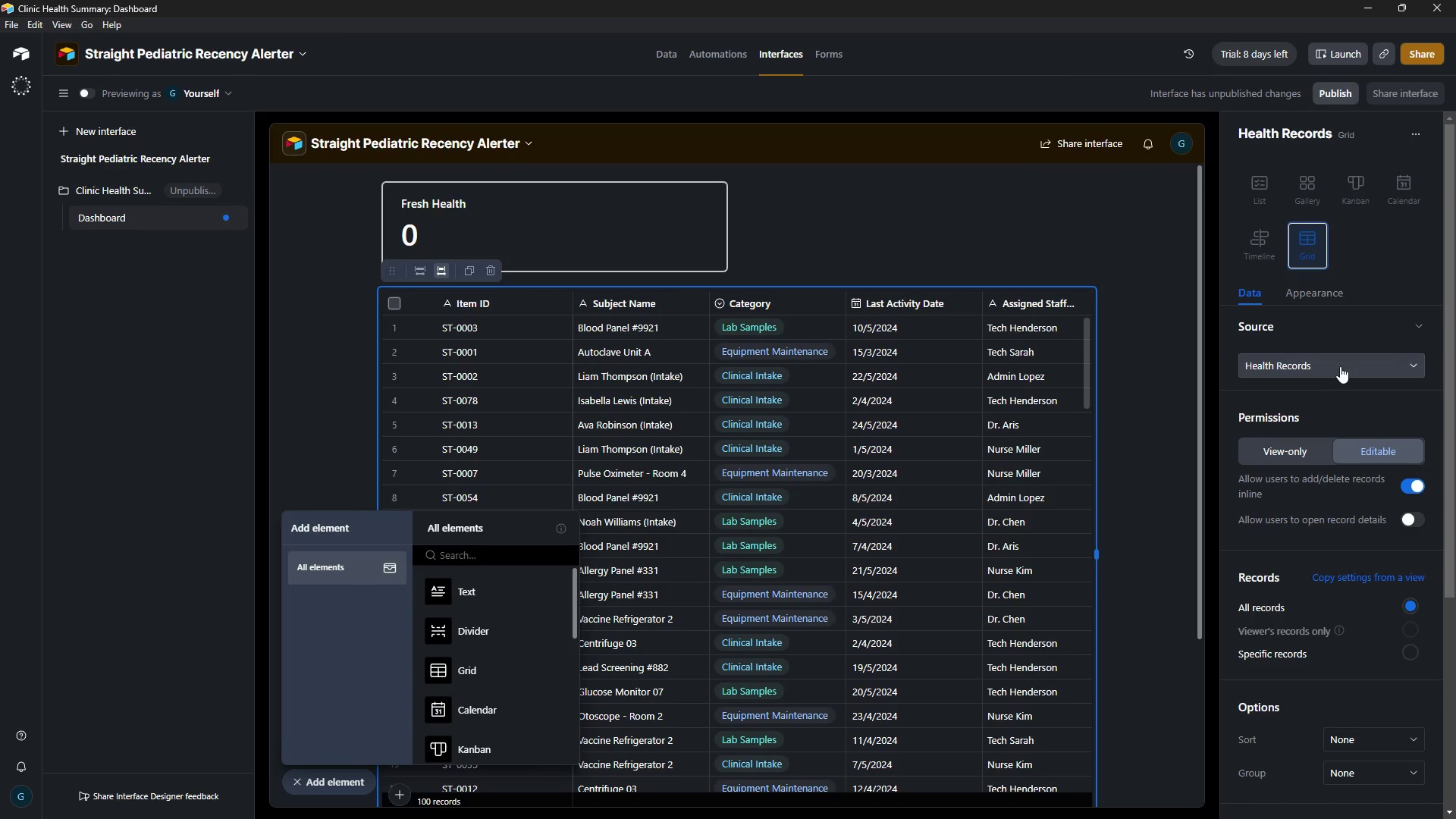 
wait(19.86)
 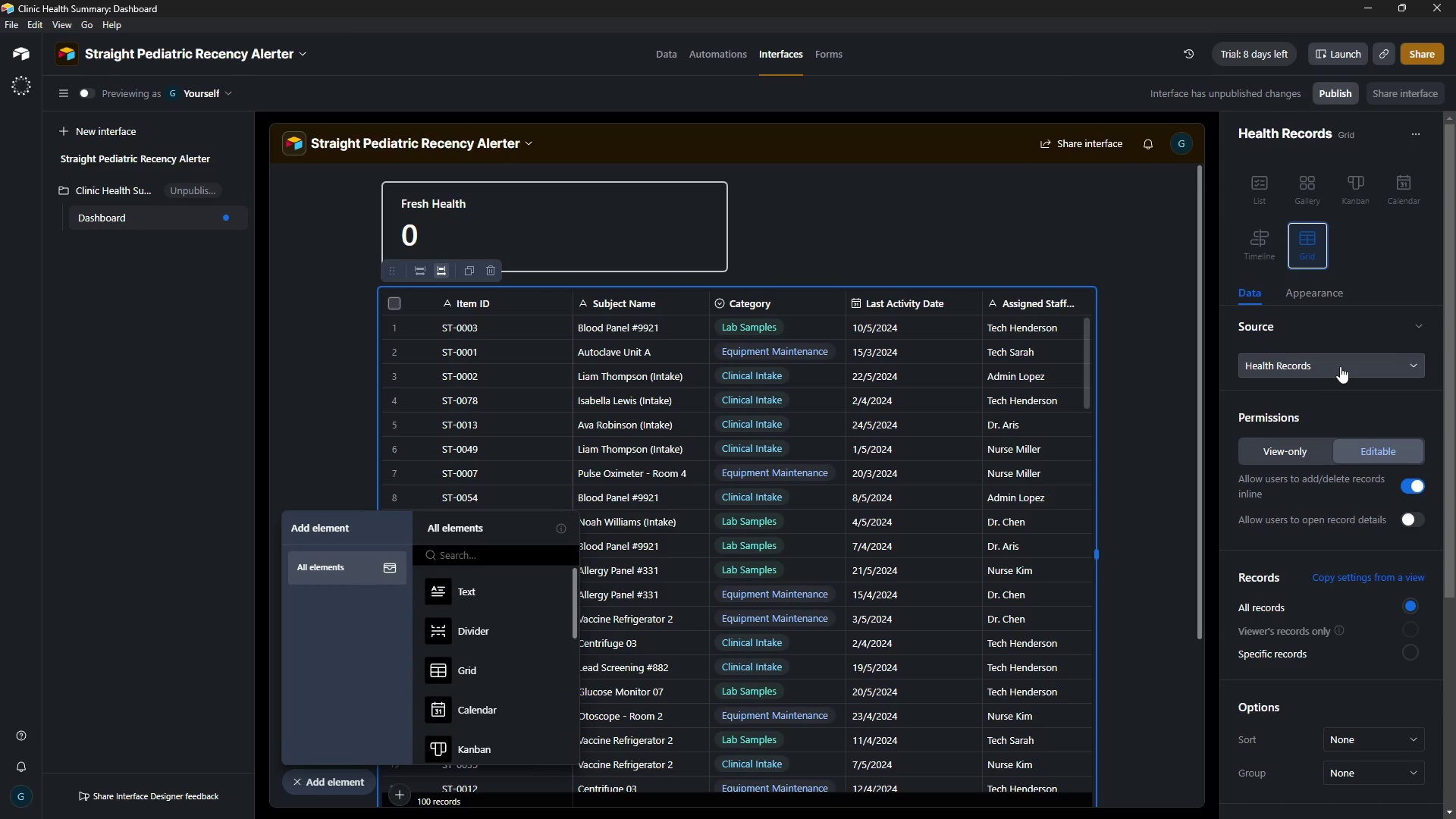 
left_click([1304, 459])
 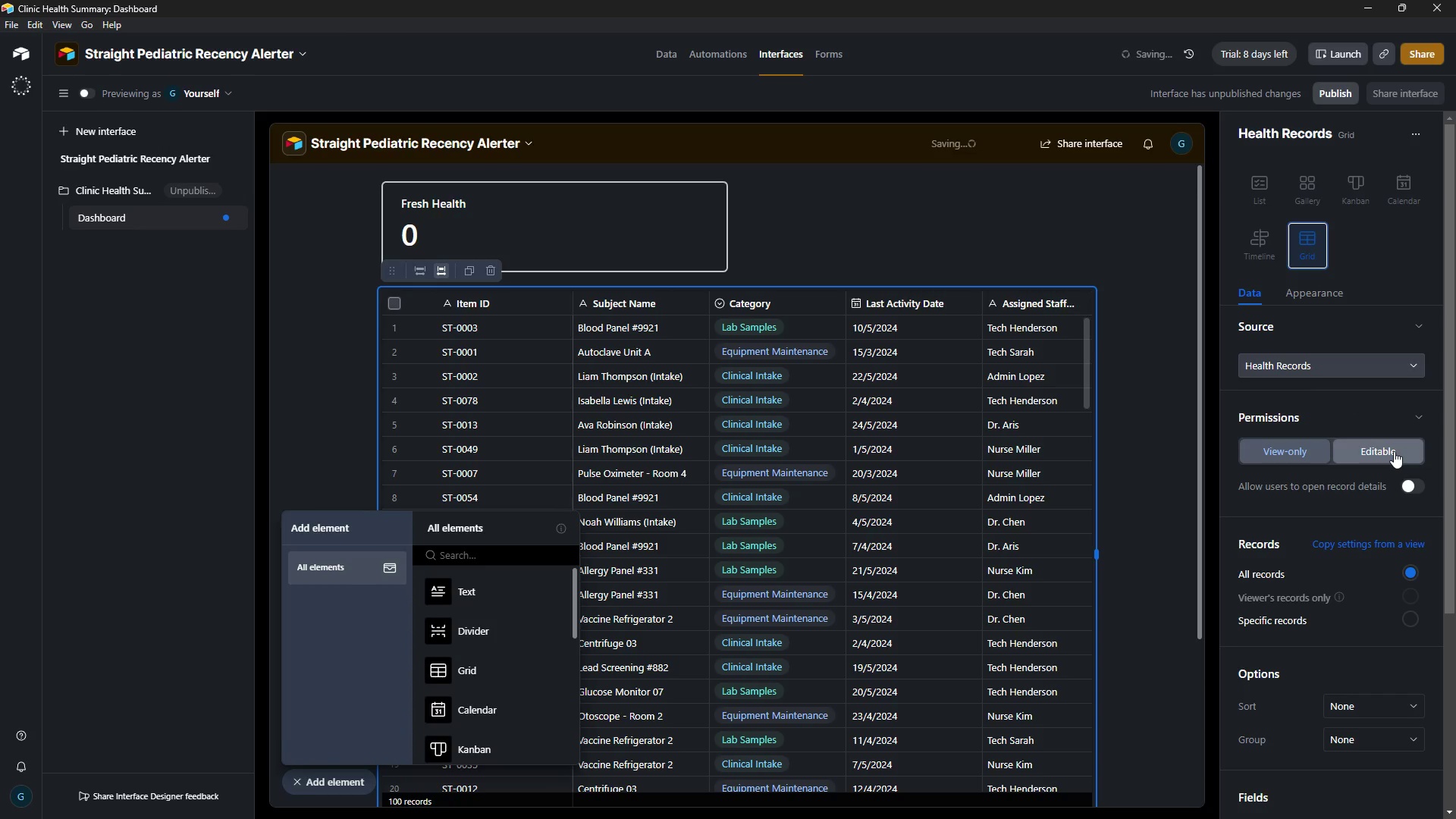 
left_click([1394, 451])
 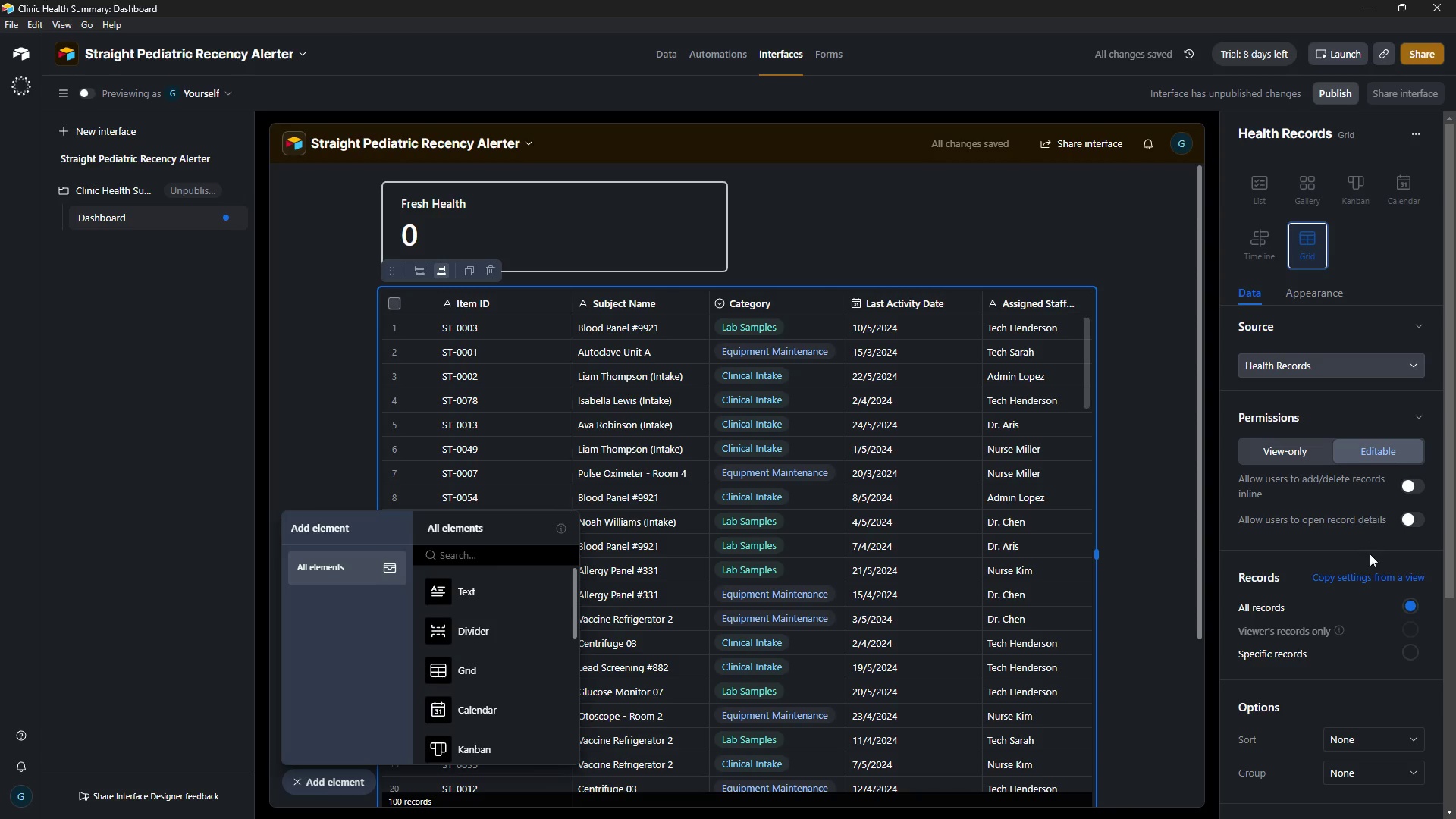 
wait(8.02)
 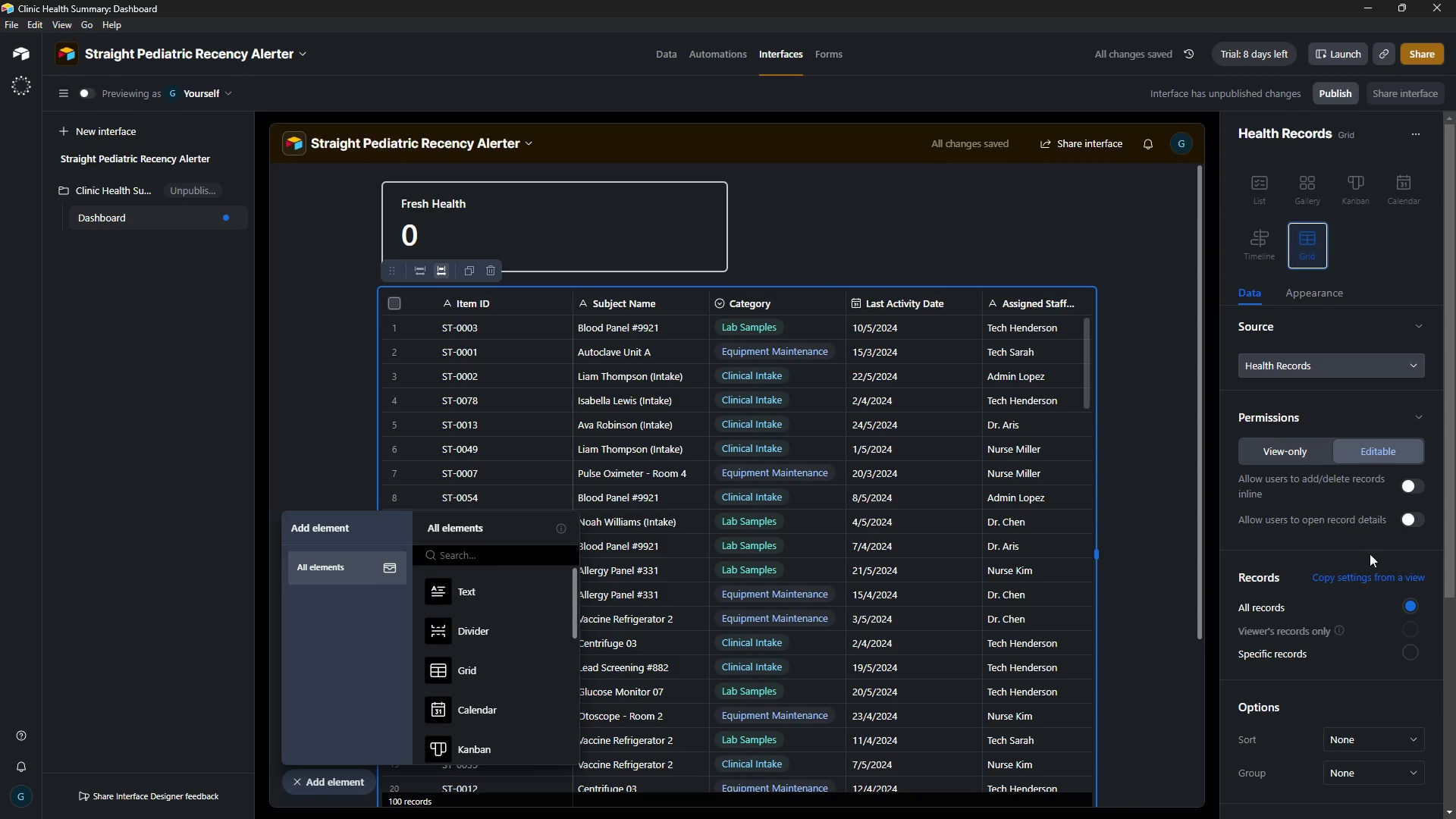 
left_click([1414, 655])
 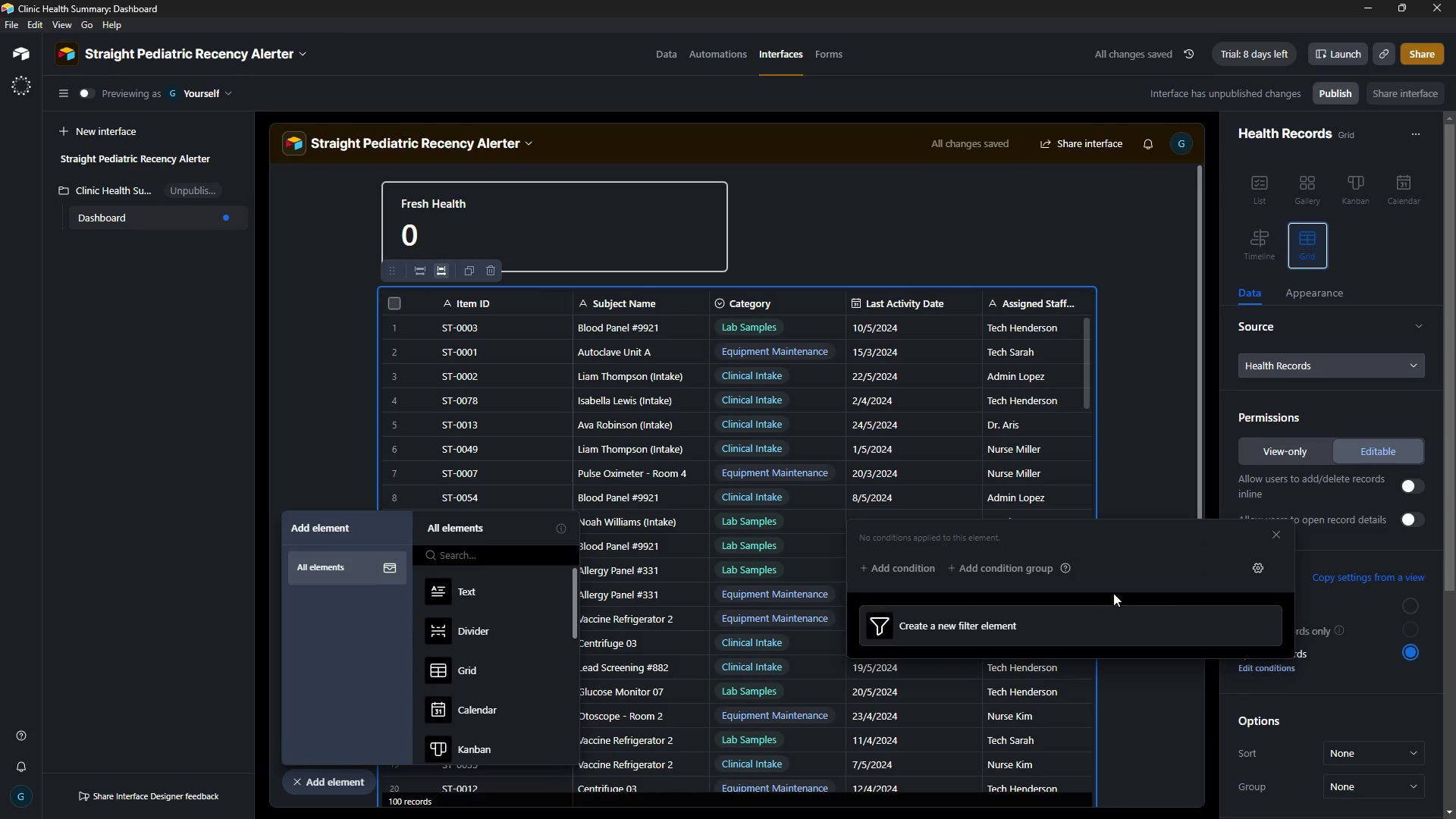 
left_click([916, 567])
 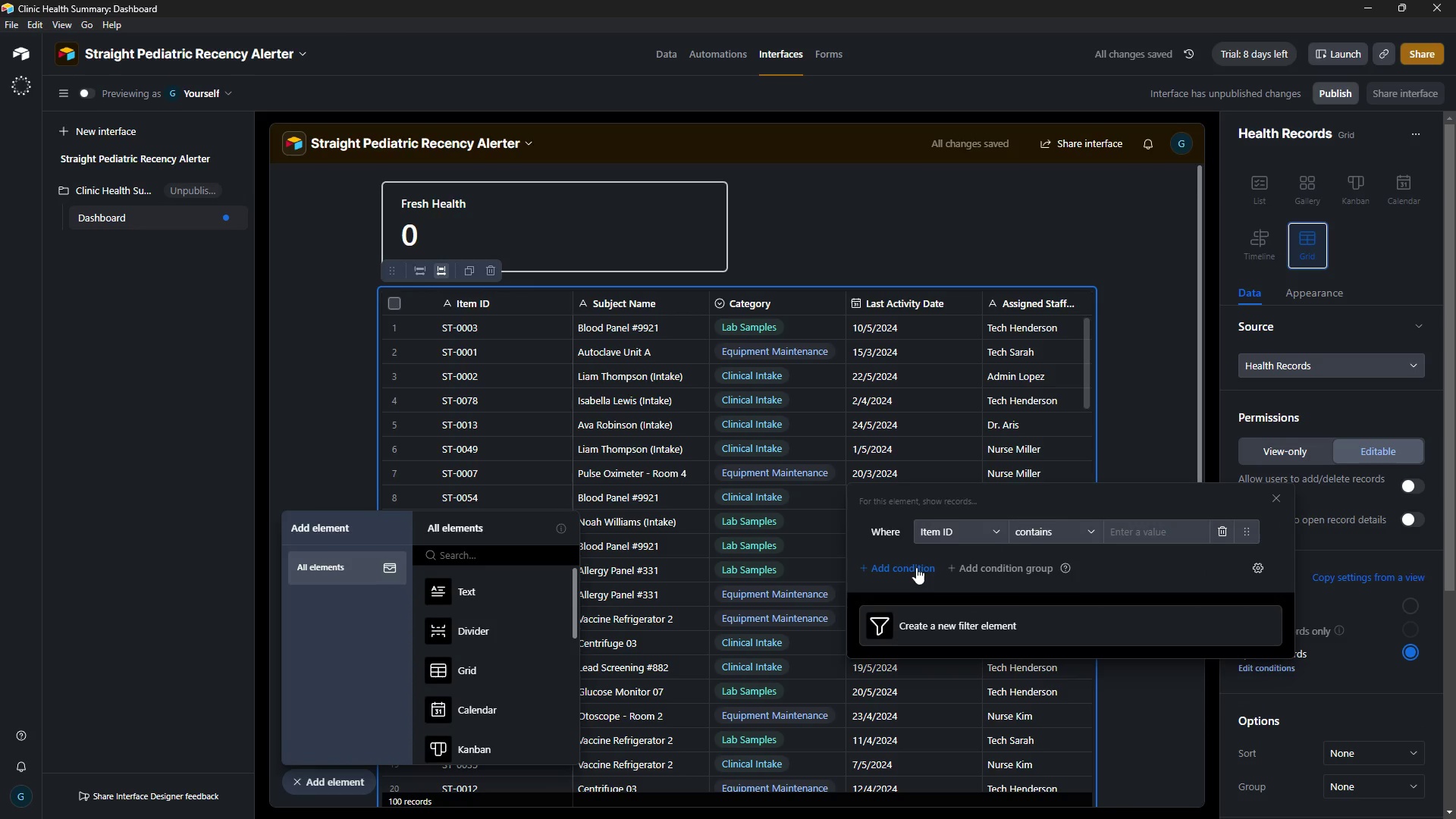 
wait(5.33)
 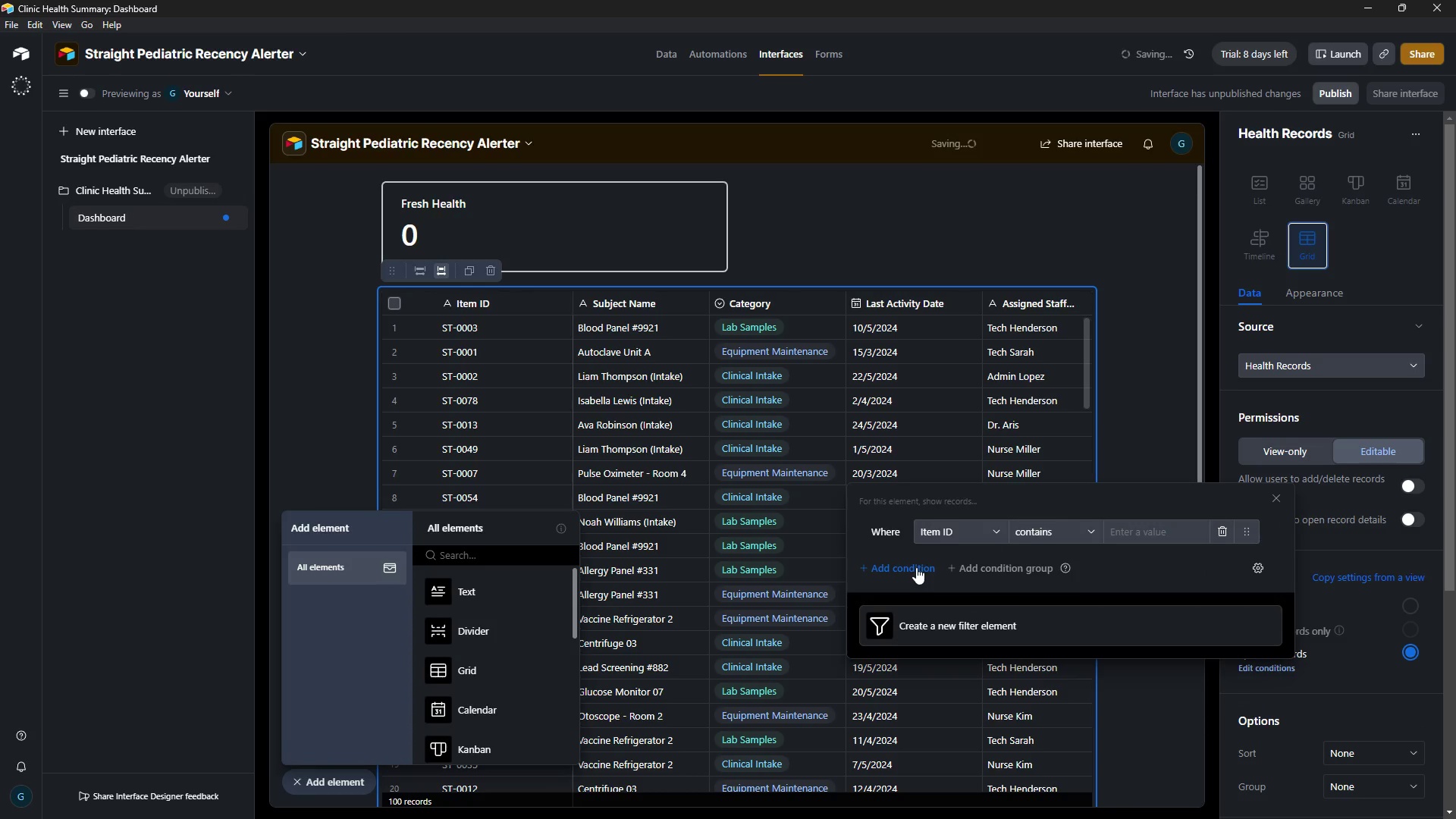 
left_click([993, 531])
 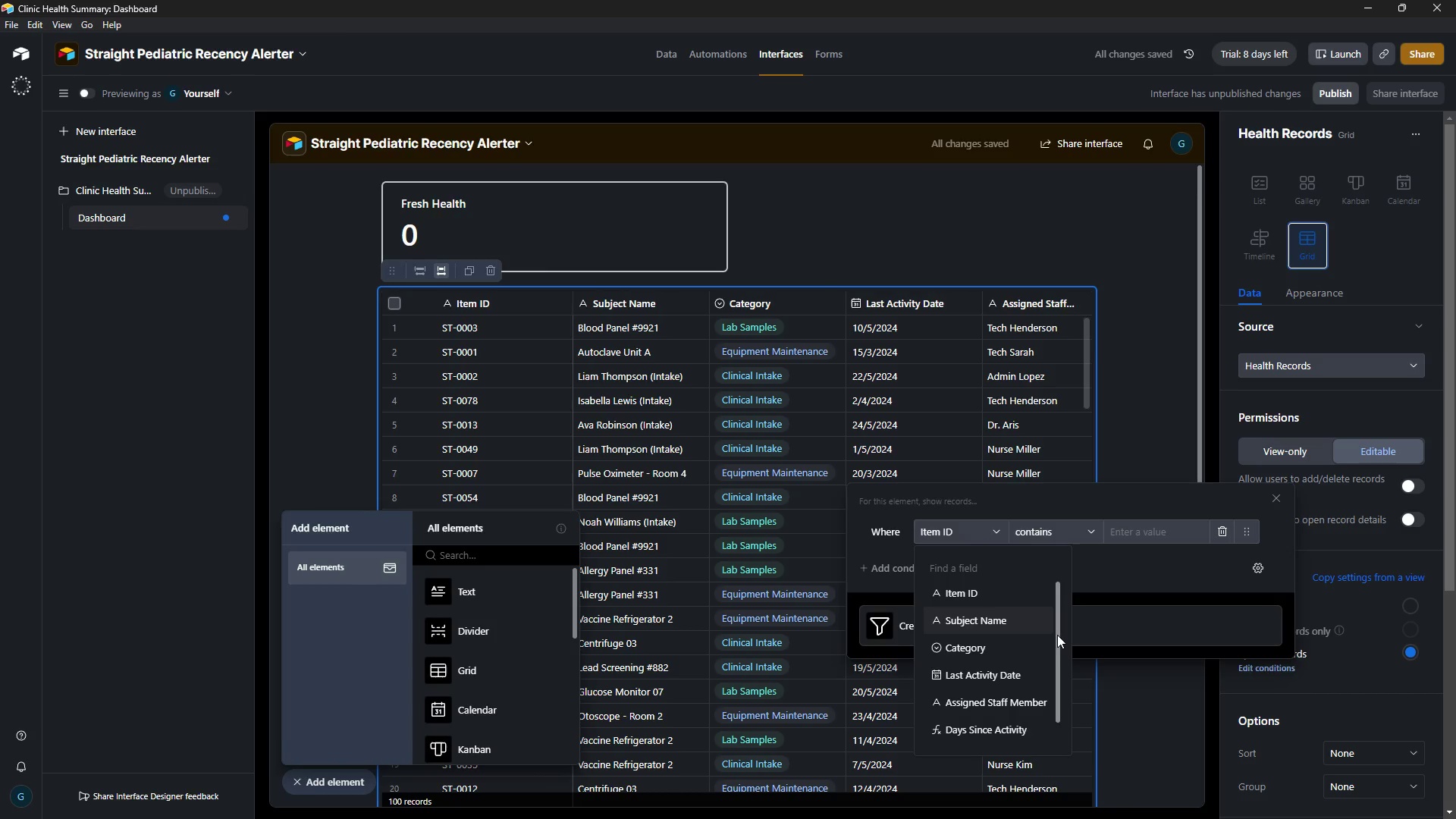 
left_click_drag(start_coordinate=[1056, 634], to_coordinate=[1056, 682])
 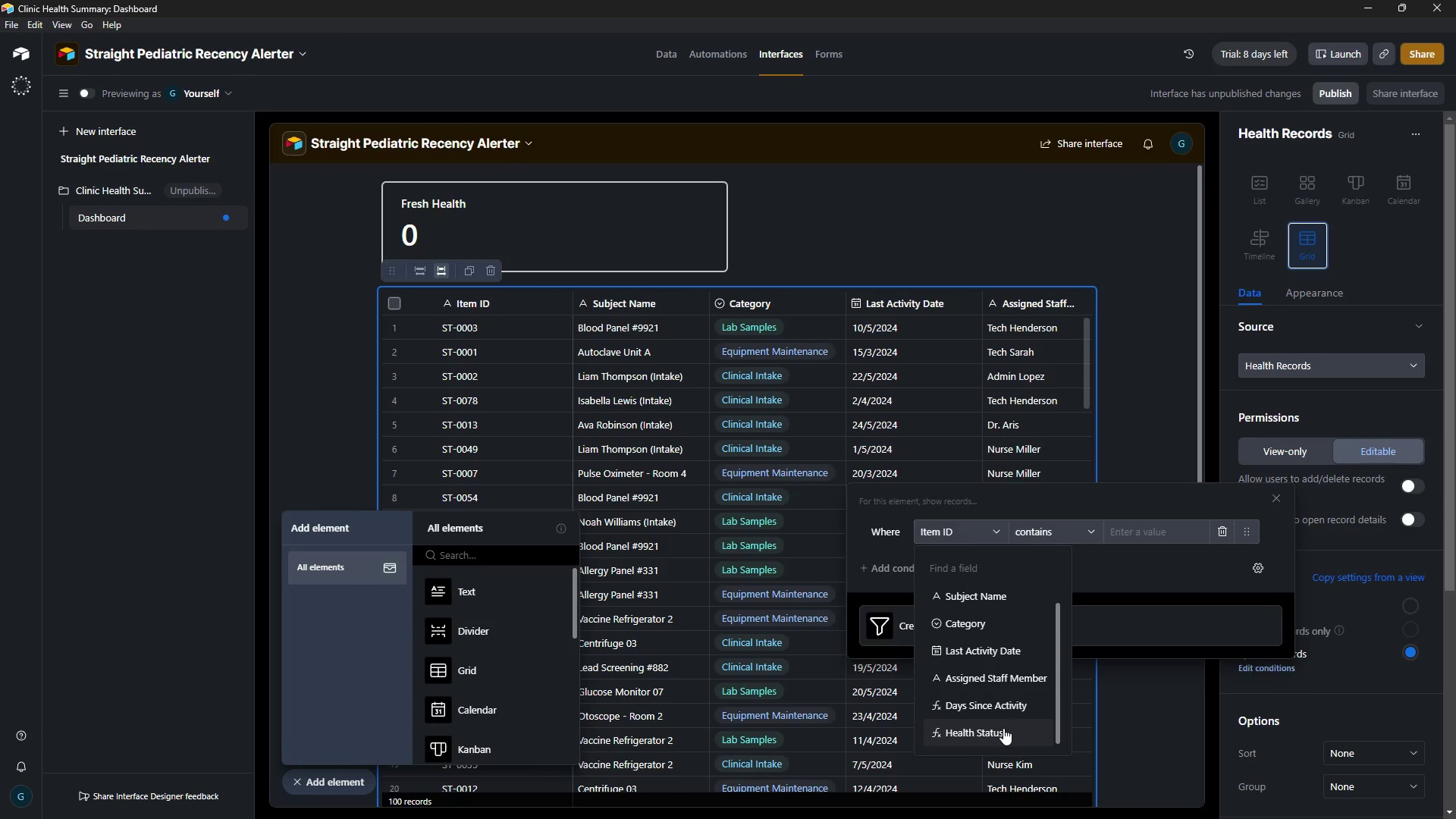 
left_click([1003, 729])
 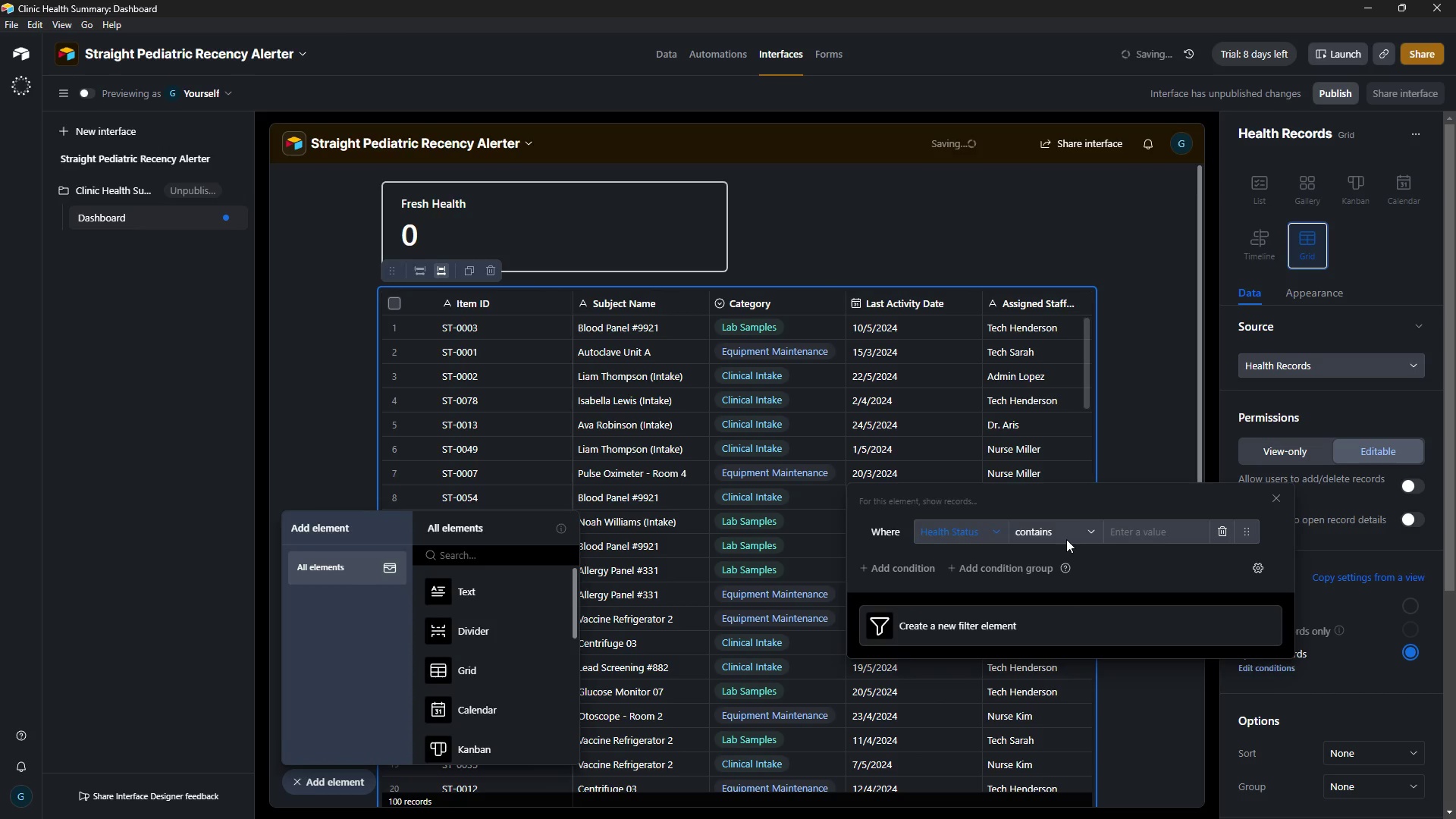 
left_click([1068, 535])
 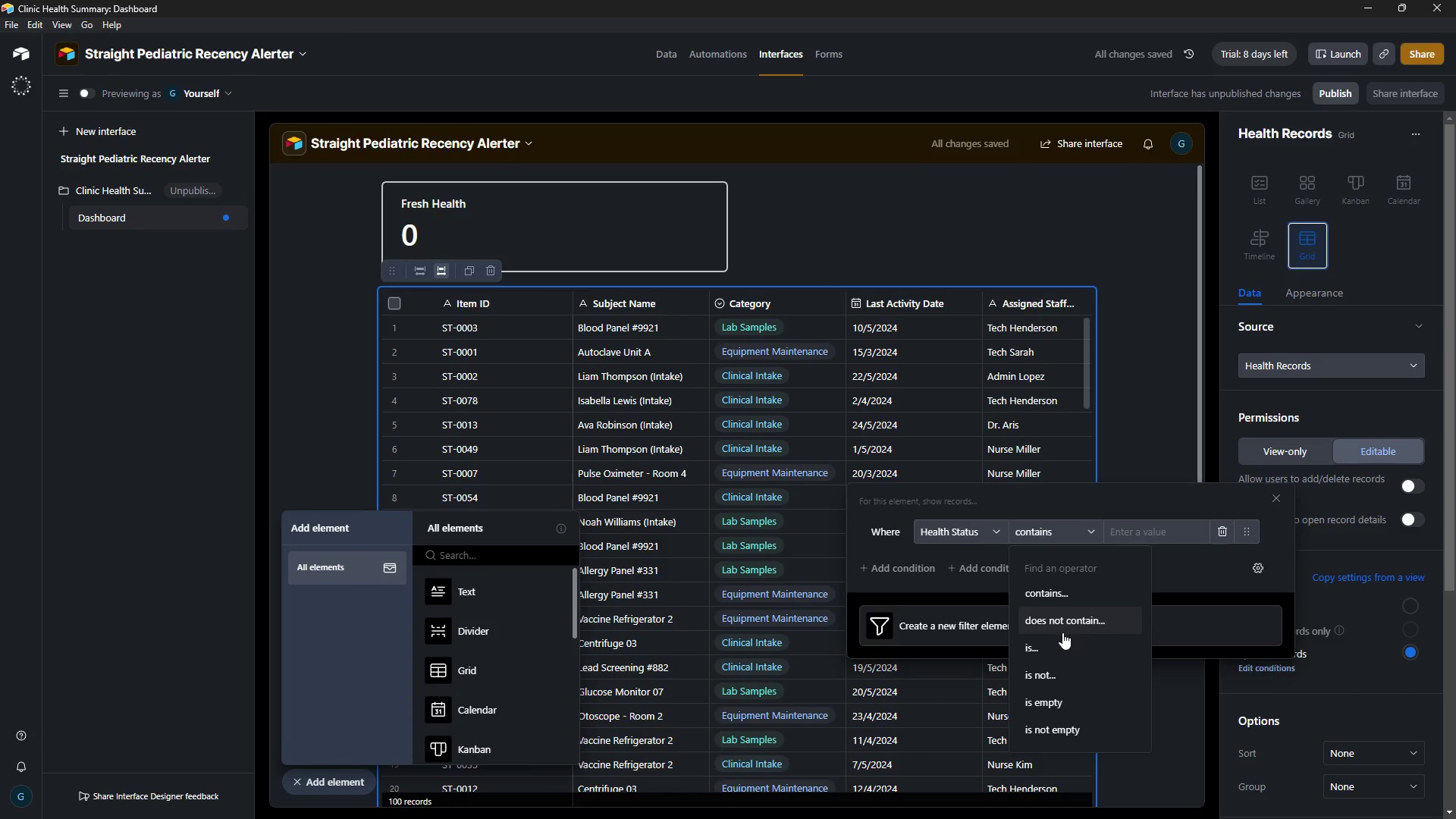 
left_click([1063, 639])
 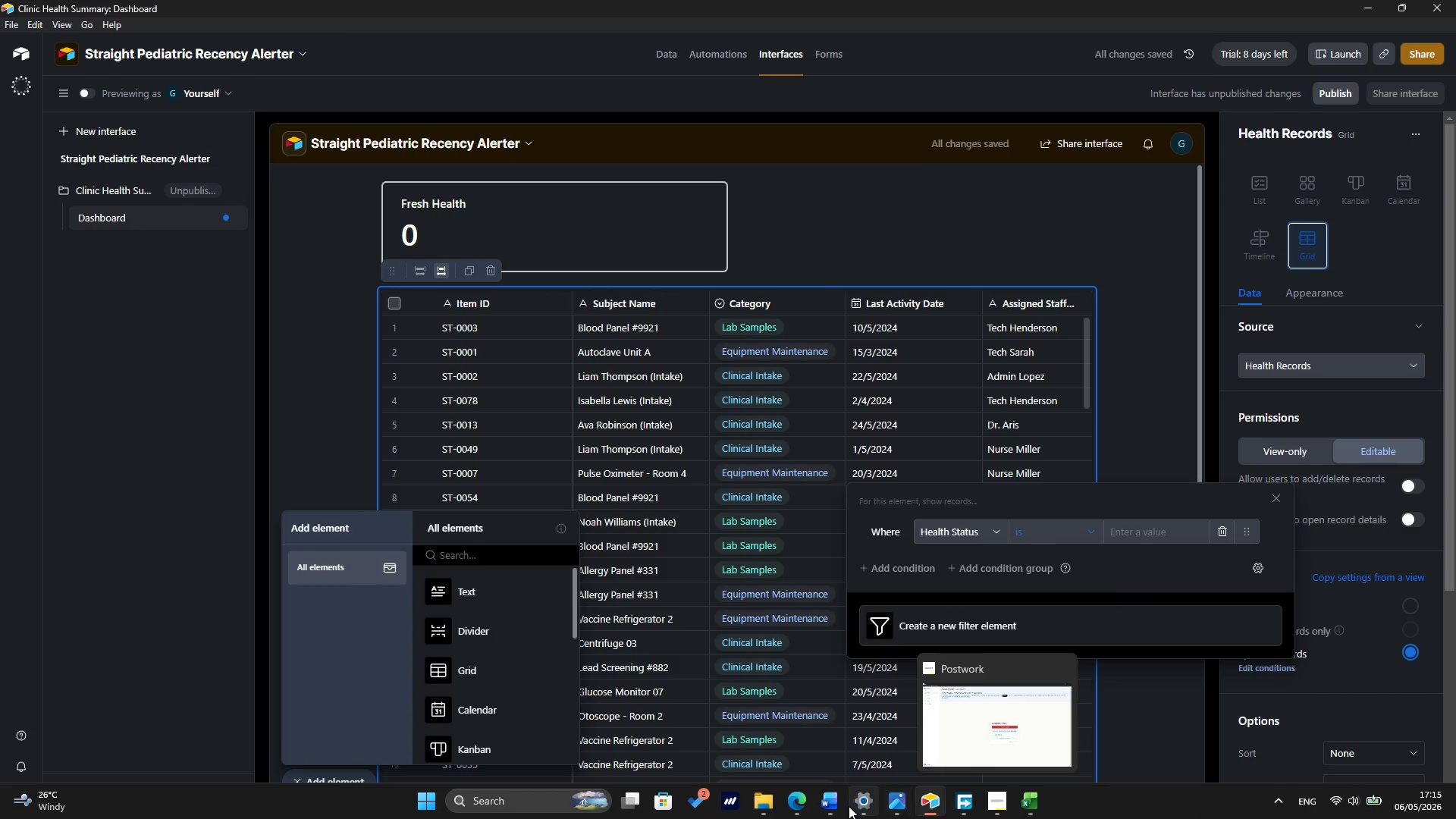 
left_click([802, 754])
 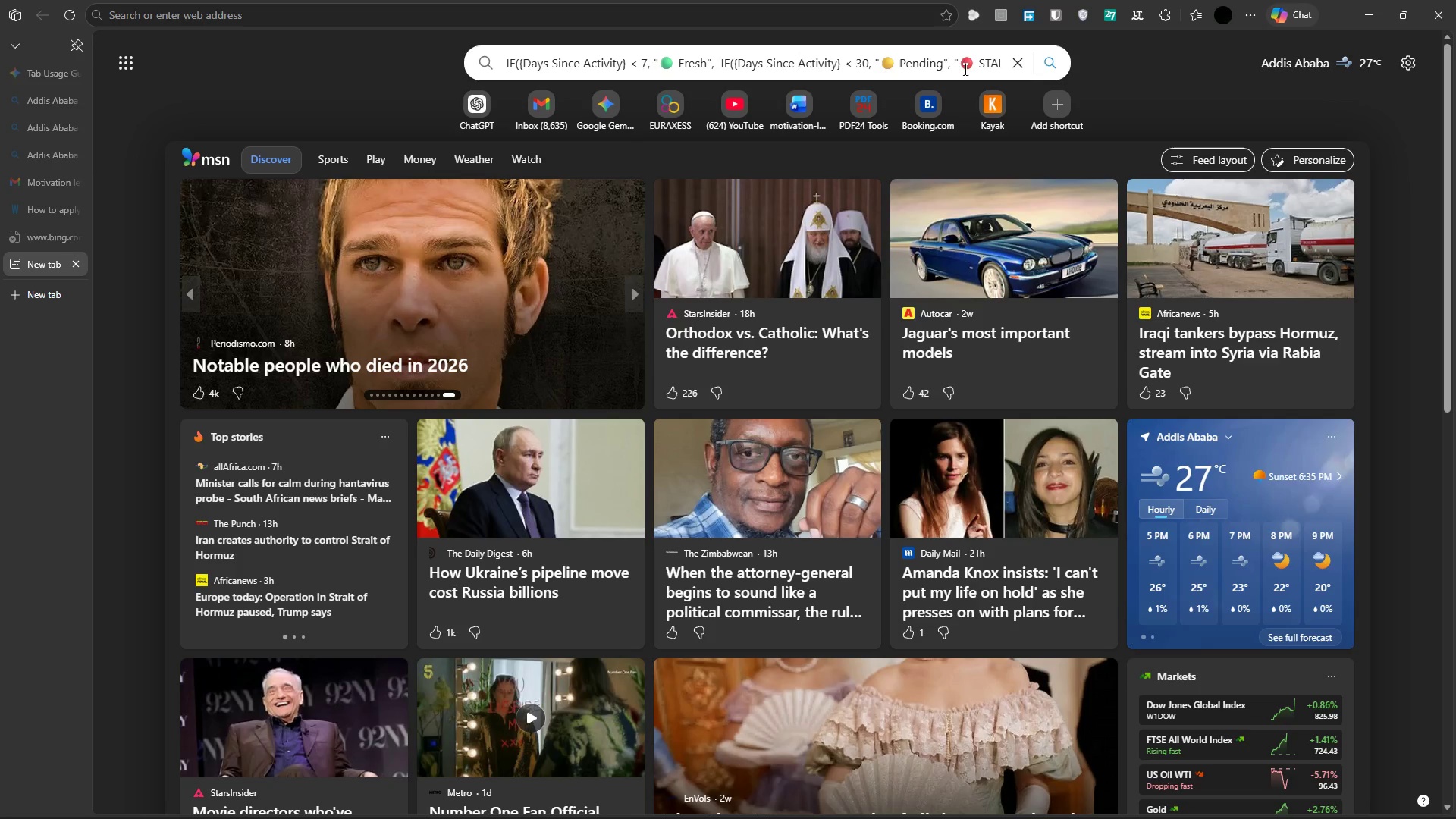 
left_click_drag(start_coordinate=[962, 64], to_coordinate=[987, 65])
 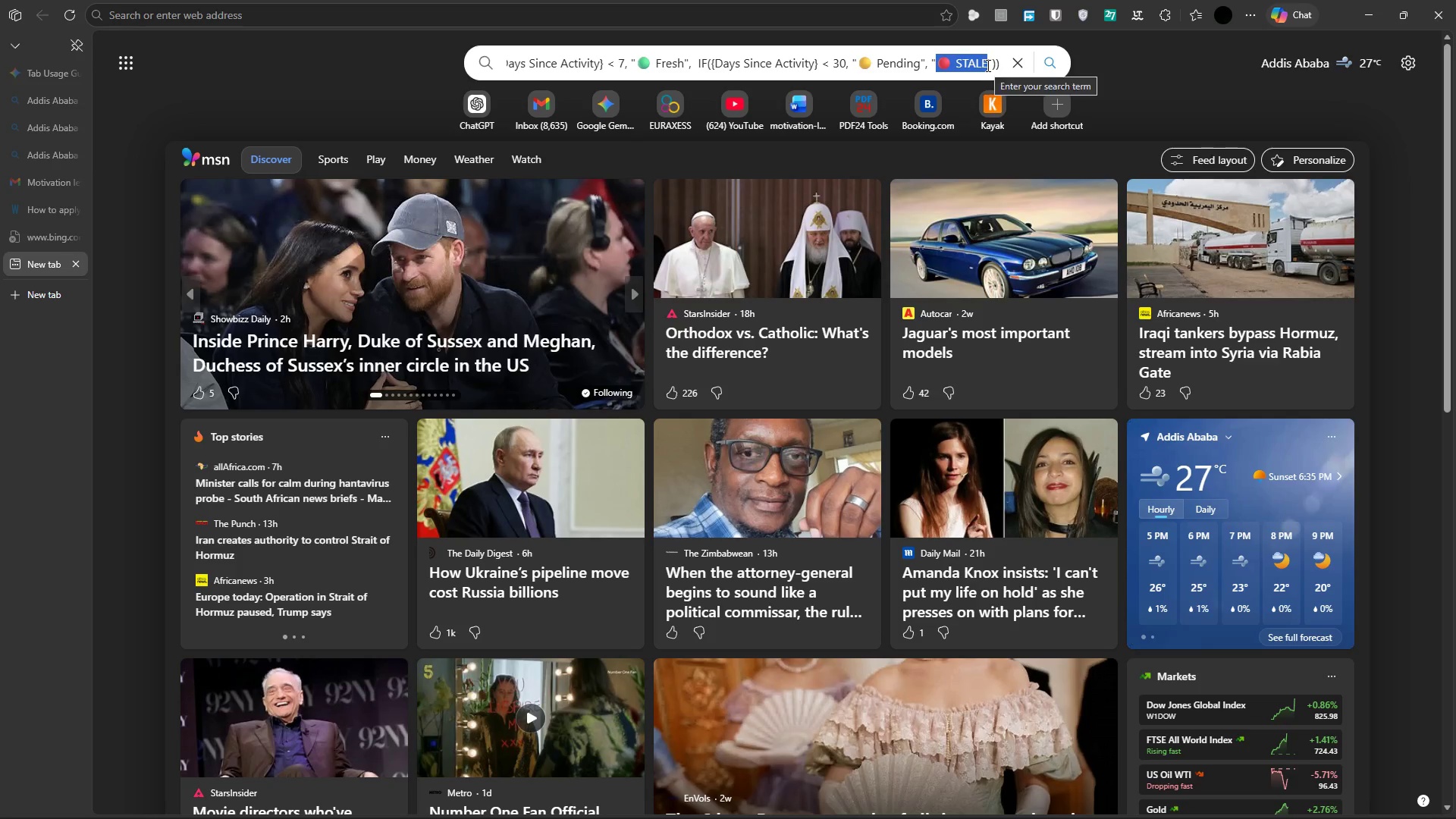 
key(Control+ControlLeft)
 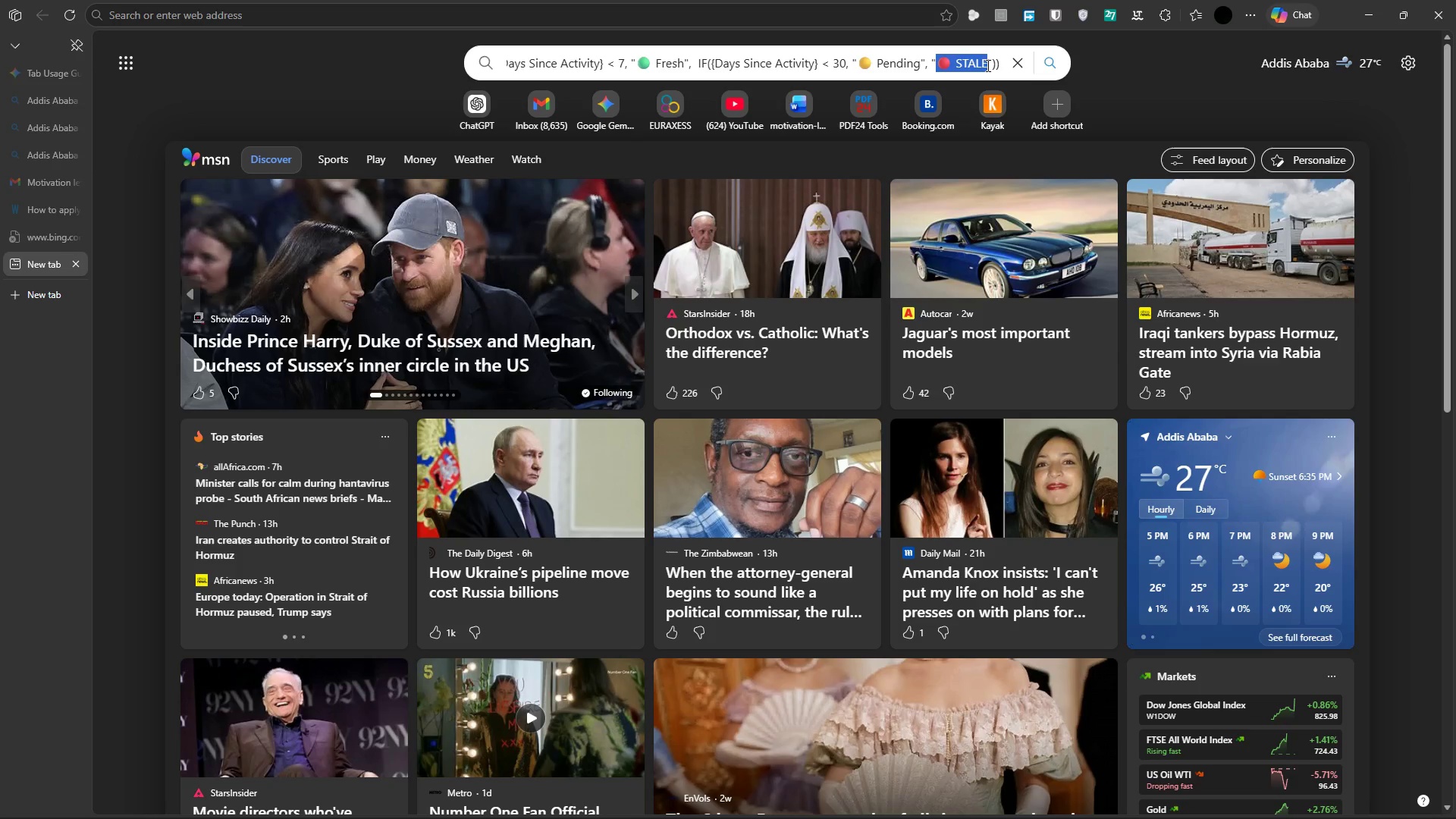 
key(Control+C)
 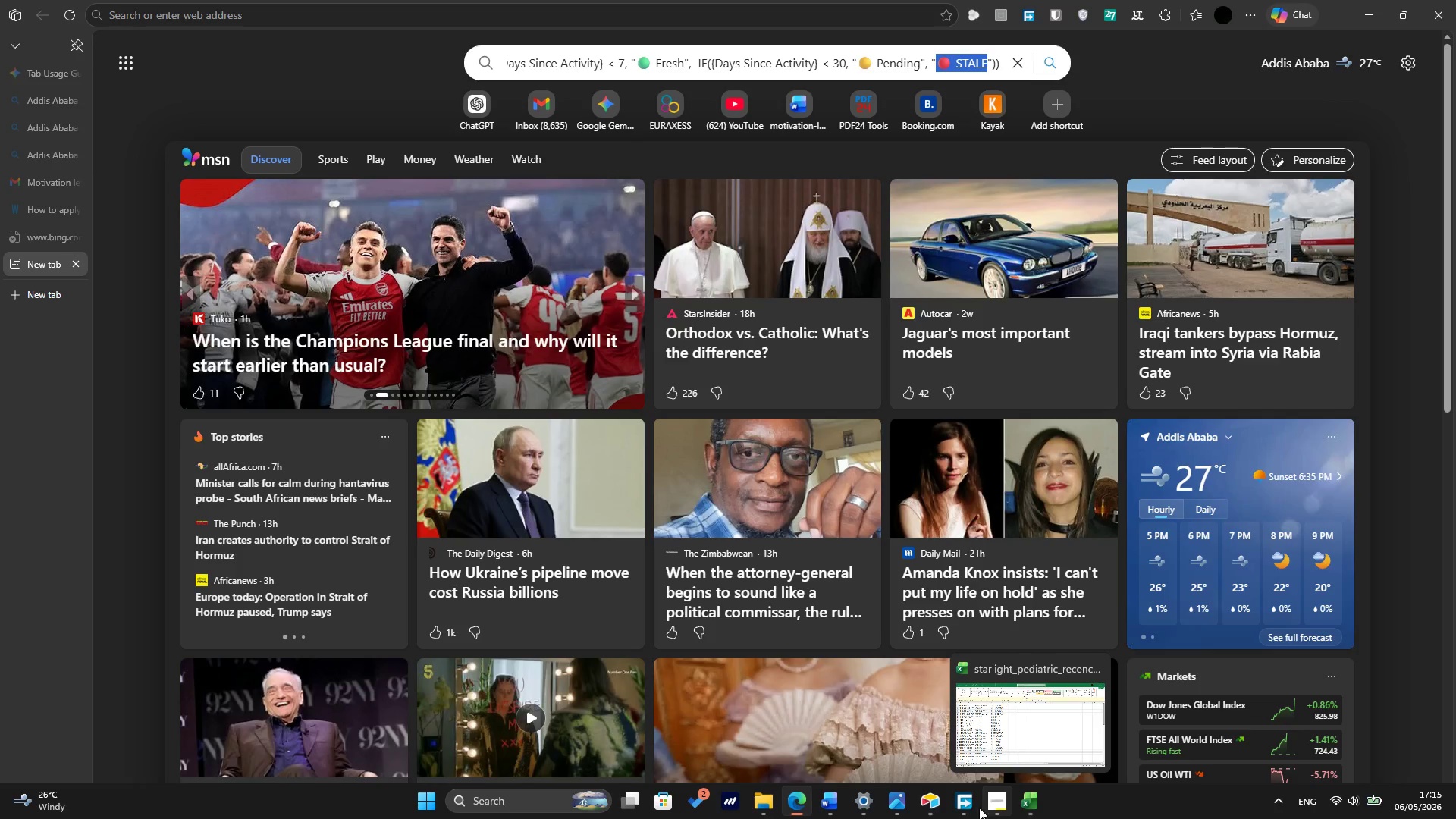 
left_click([927, 801])
 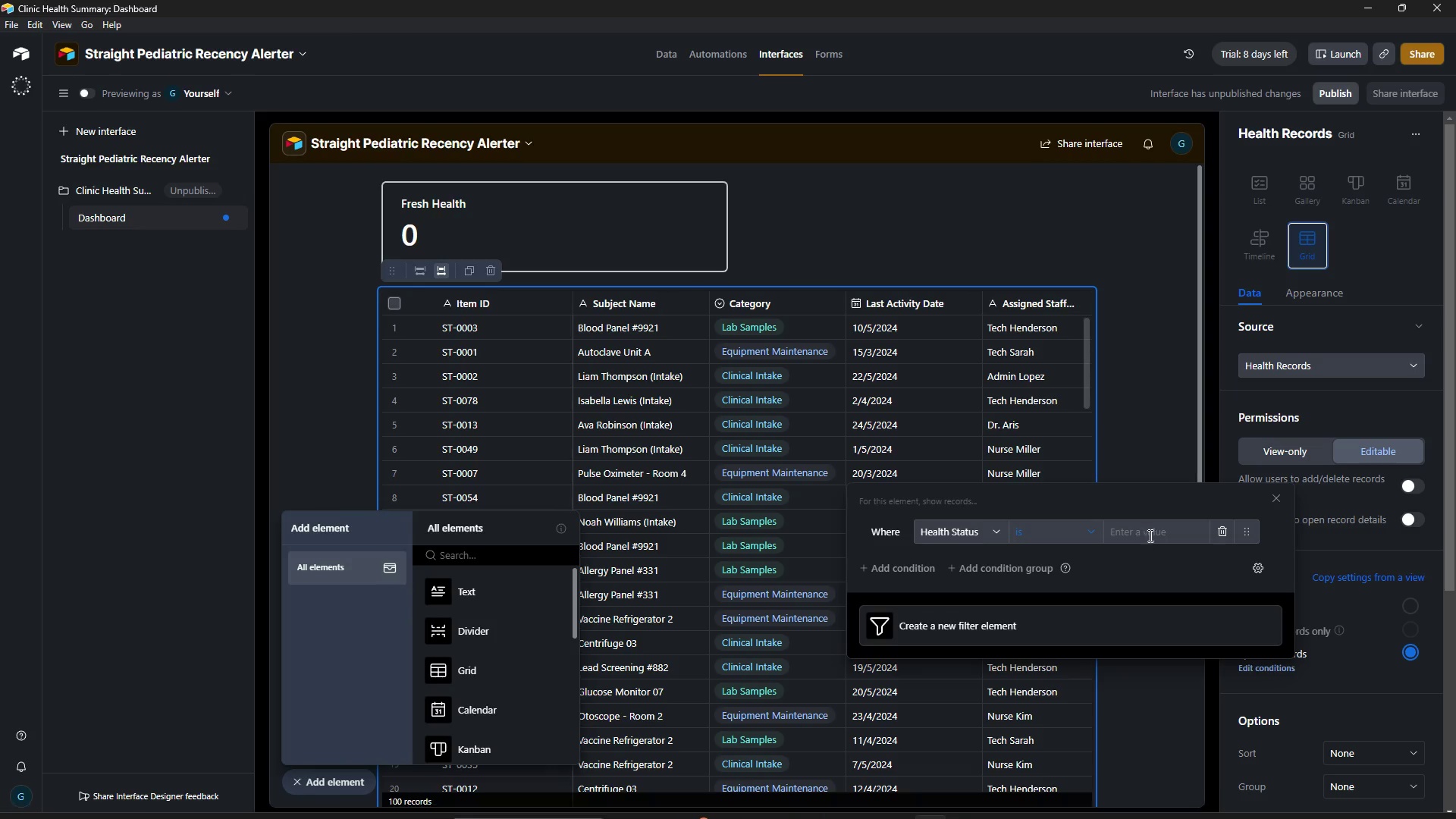 
left_click([1150, 532])
 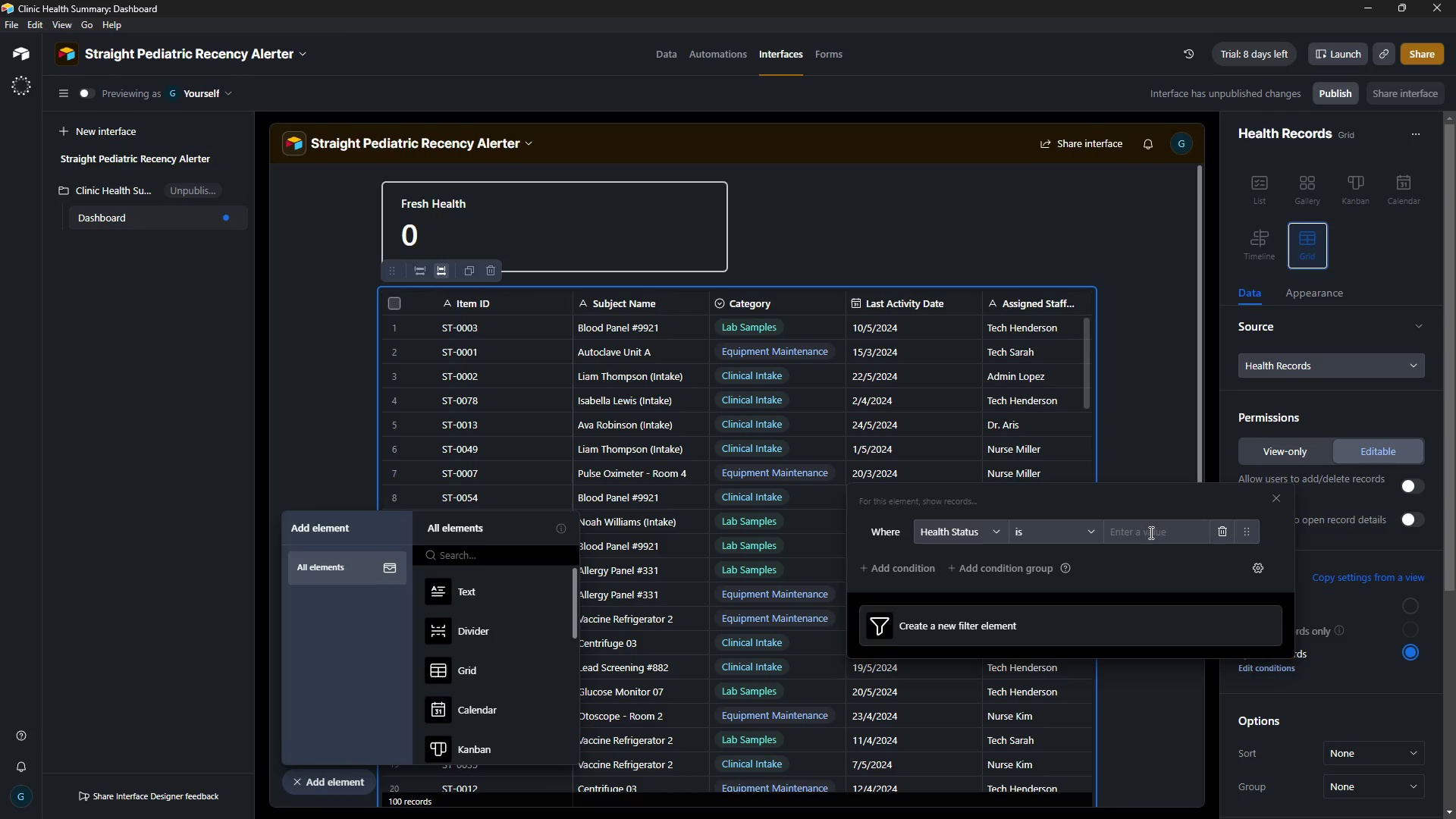 
key(Control+ControlLeft)
 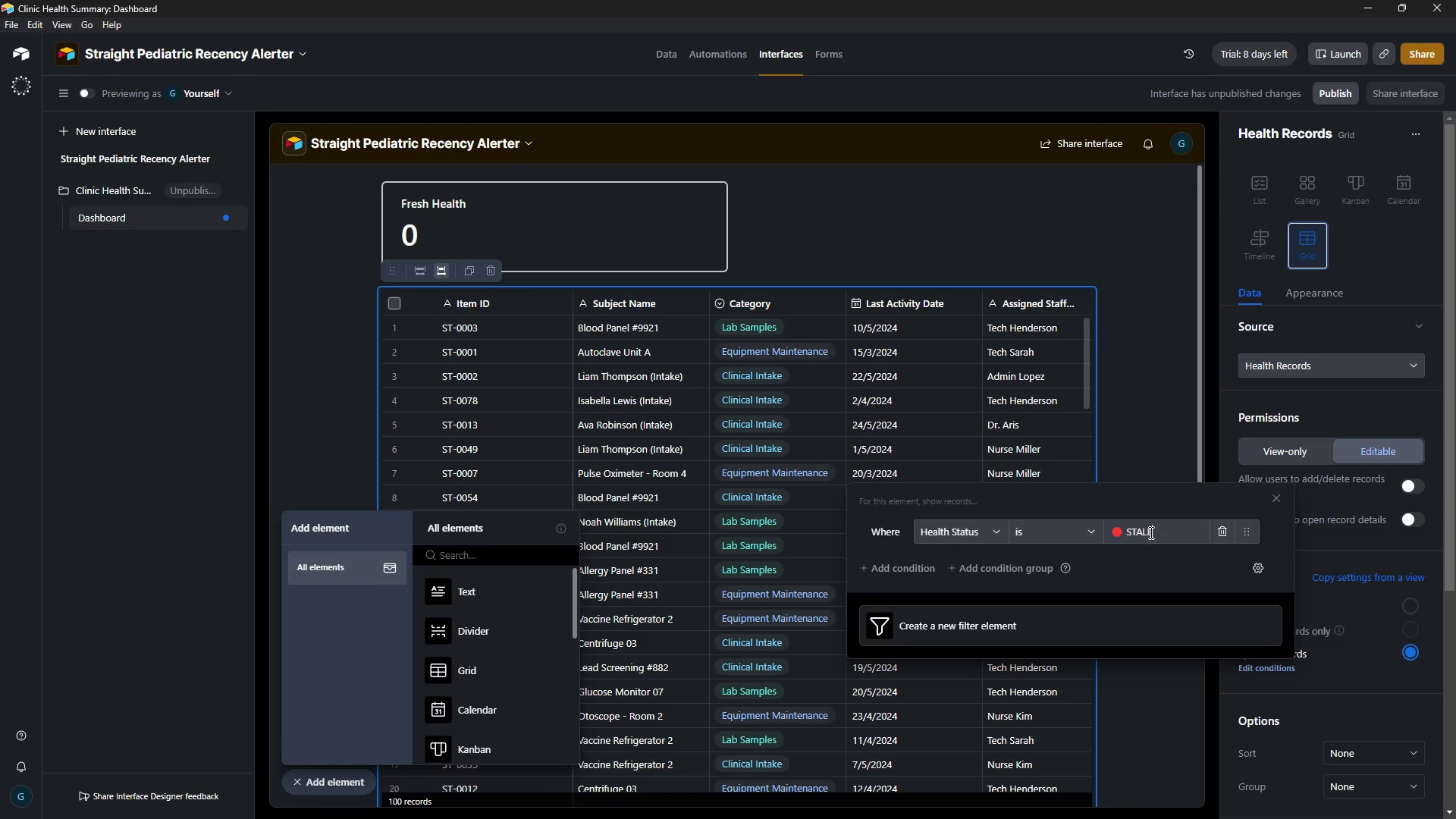 
key(Control+V)
 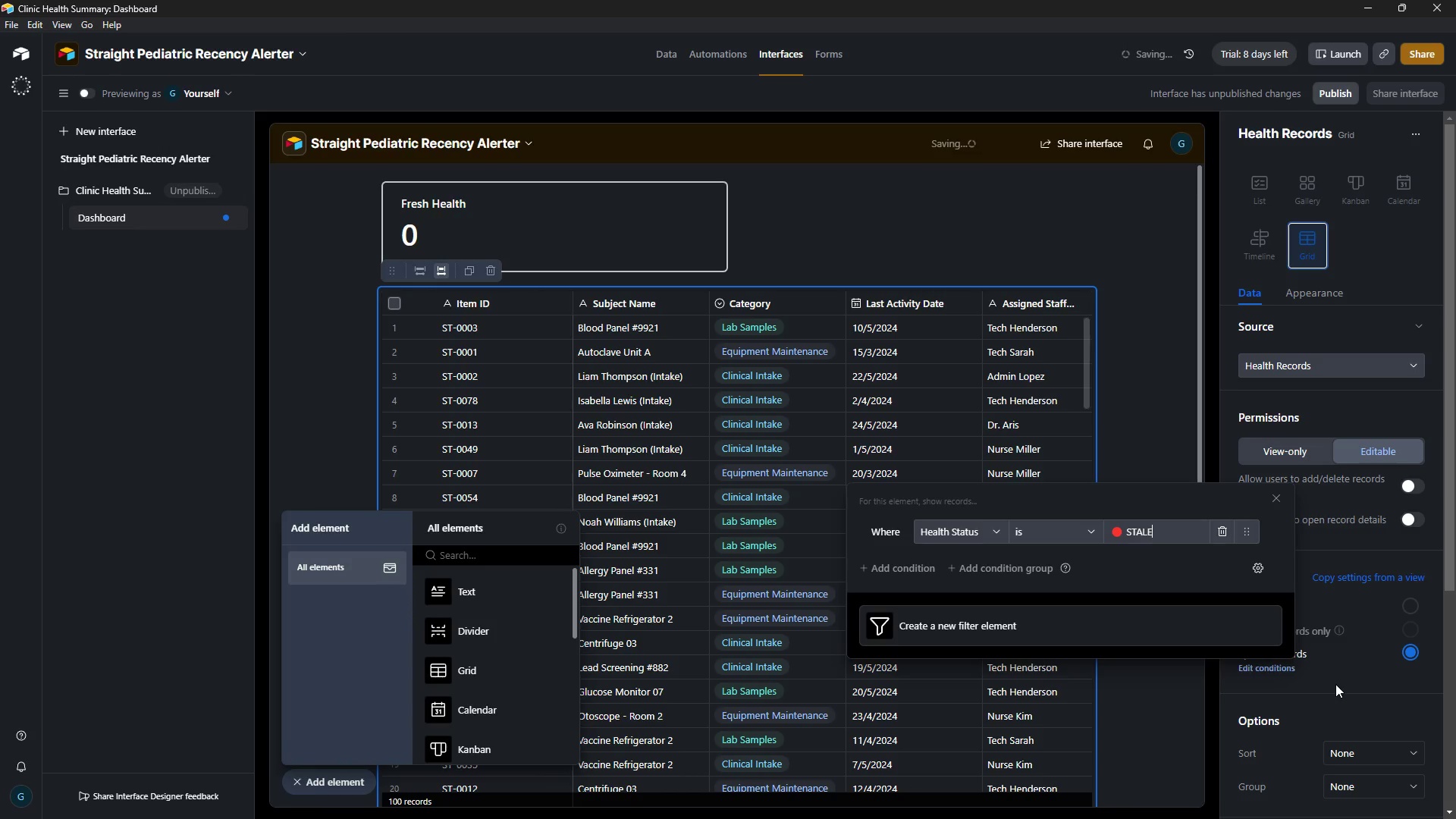 
left_click([1335, 684])
 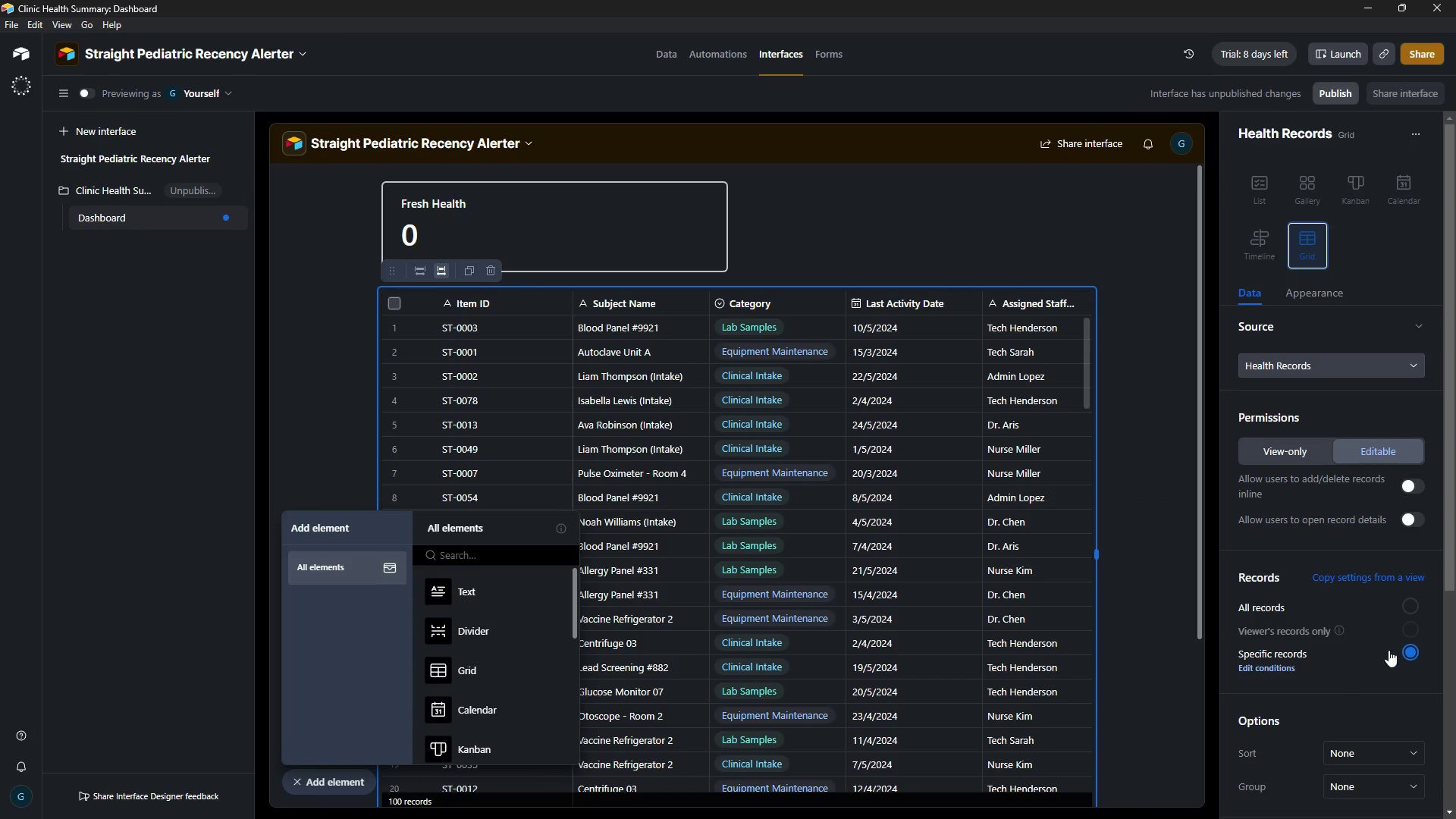 
wait(6.73)
 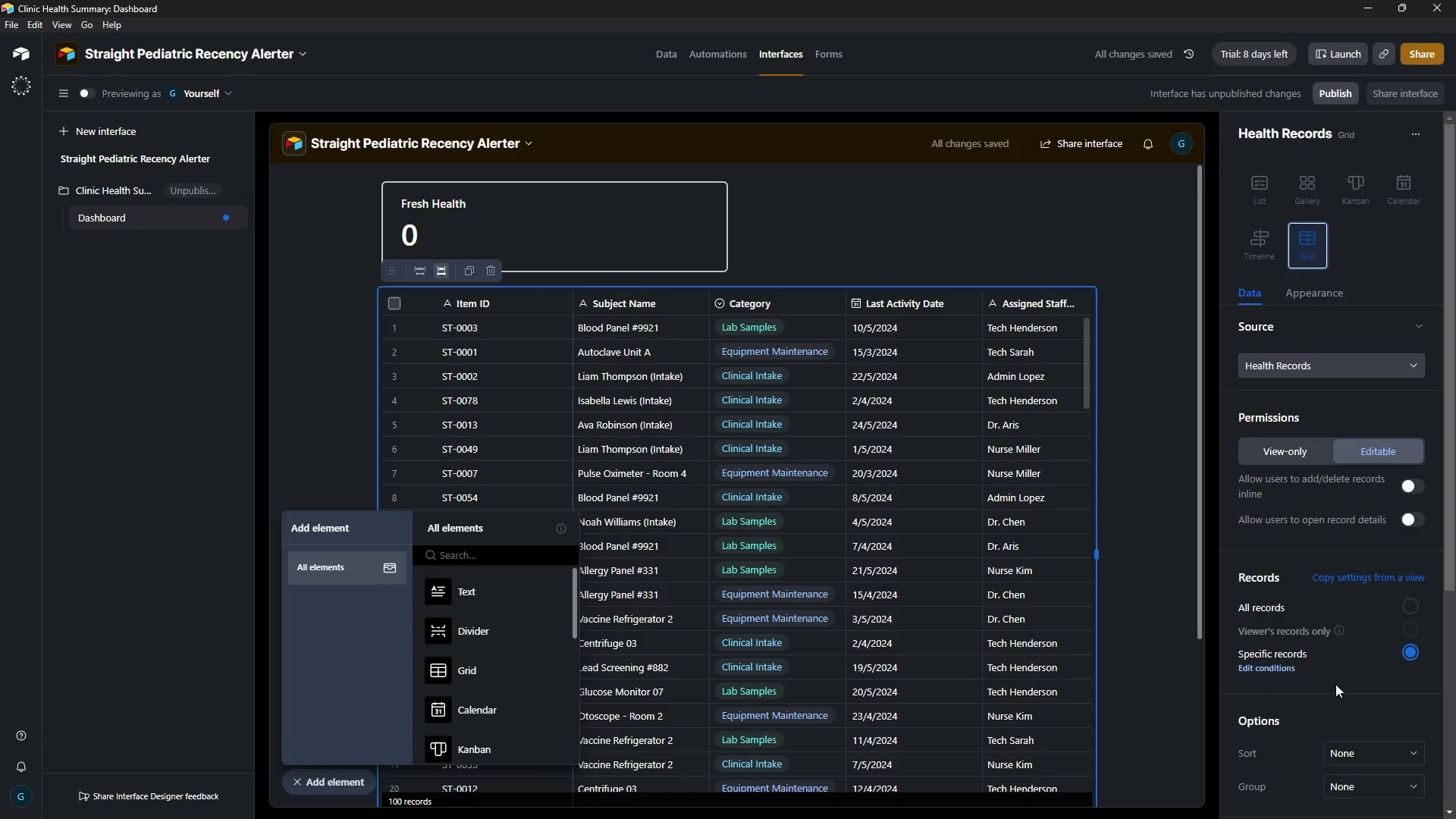 
left_click_drag(start_coordinate=[1449, 482], to_coordinate=[1454, 699])
 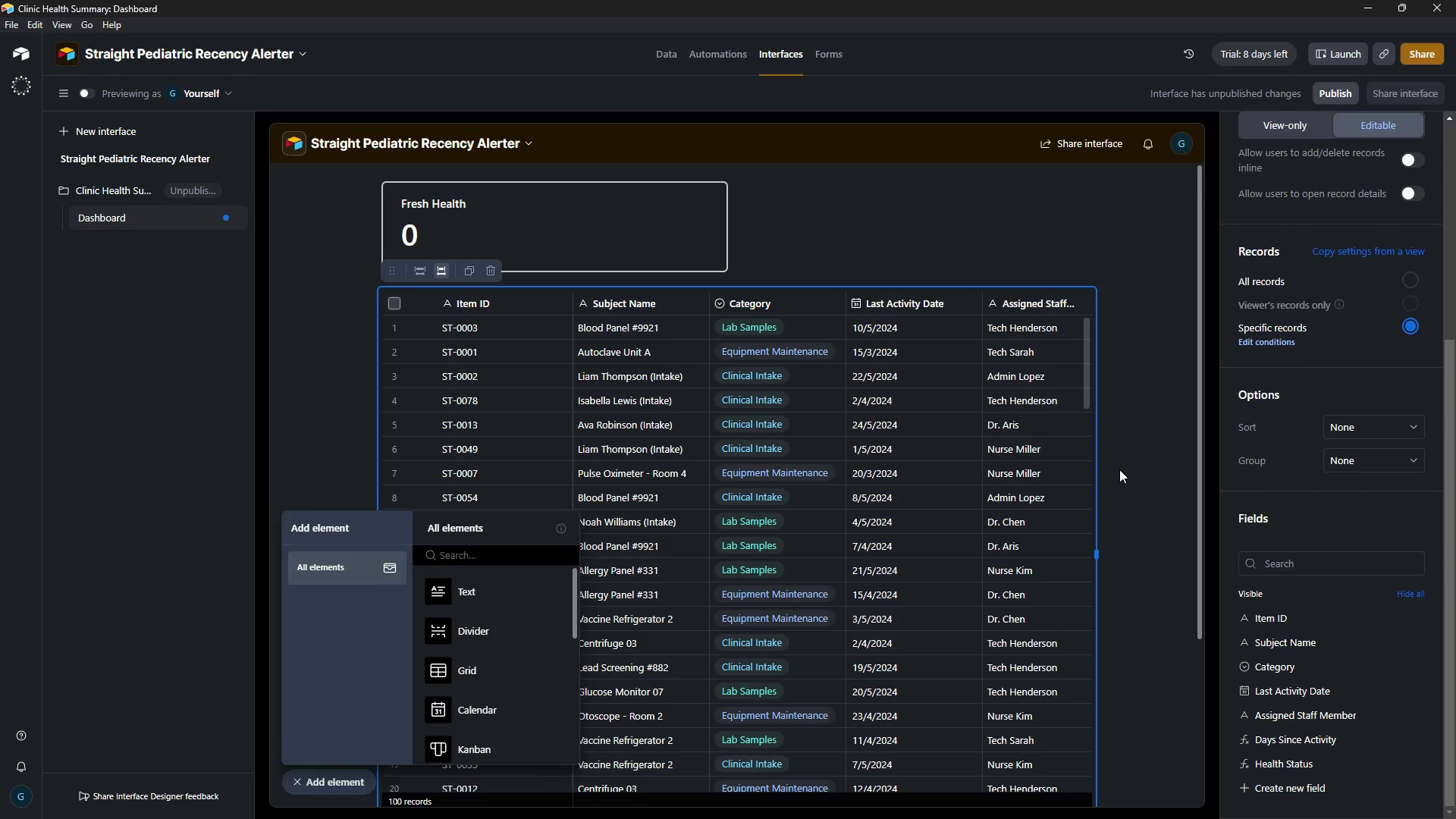 
wait(16.77)
 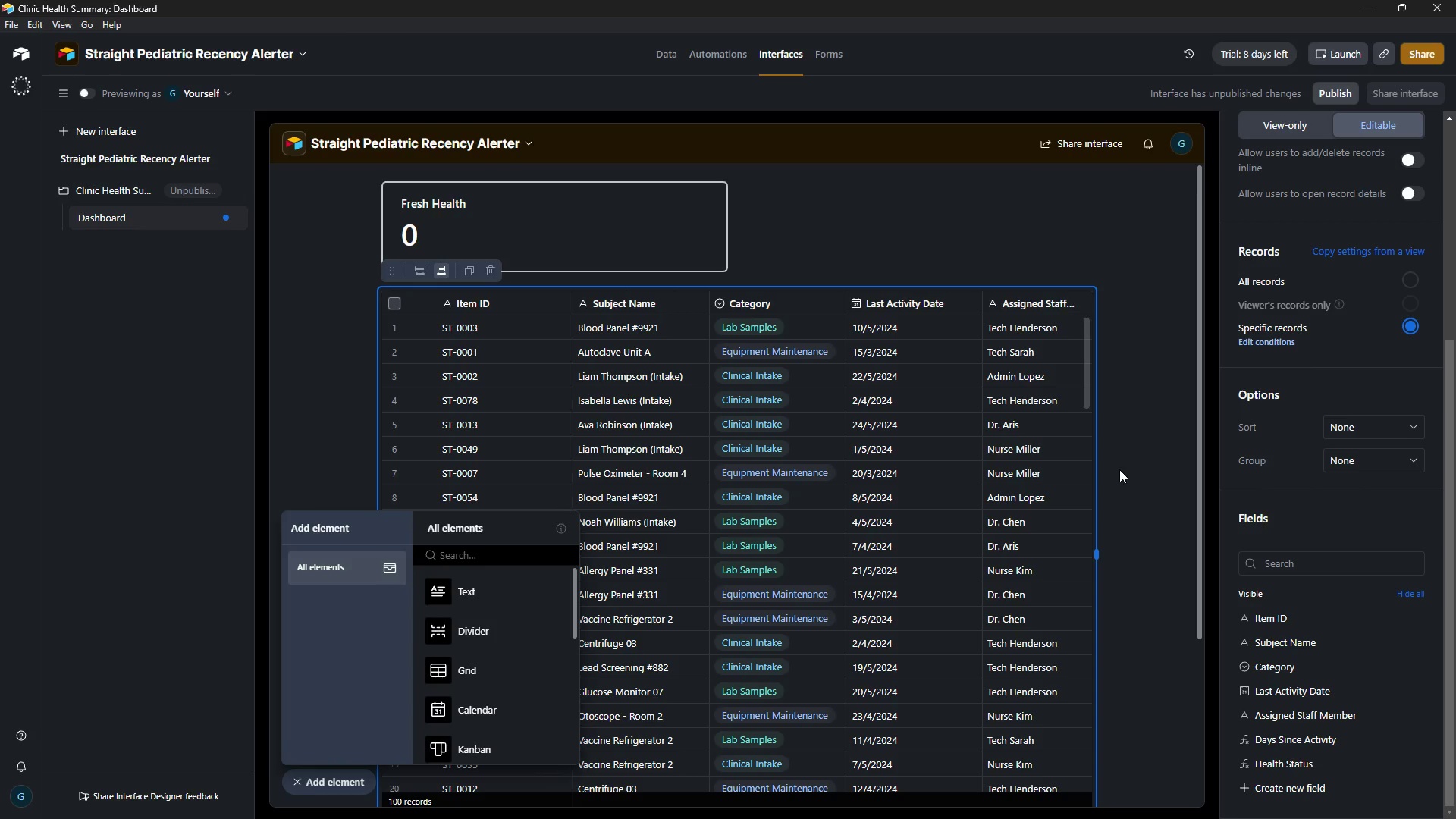 
left_click_drag(start_coordinate=[1453, 487], to_coordinate=[1444, 204])
 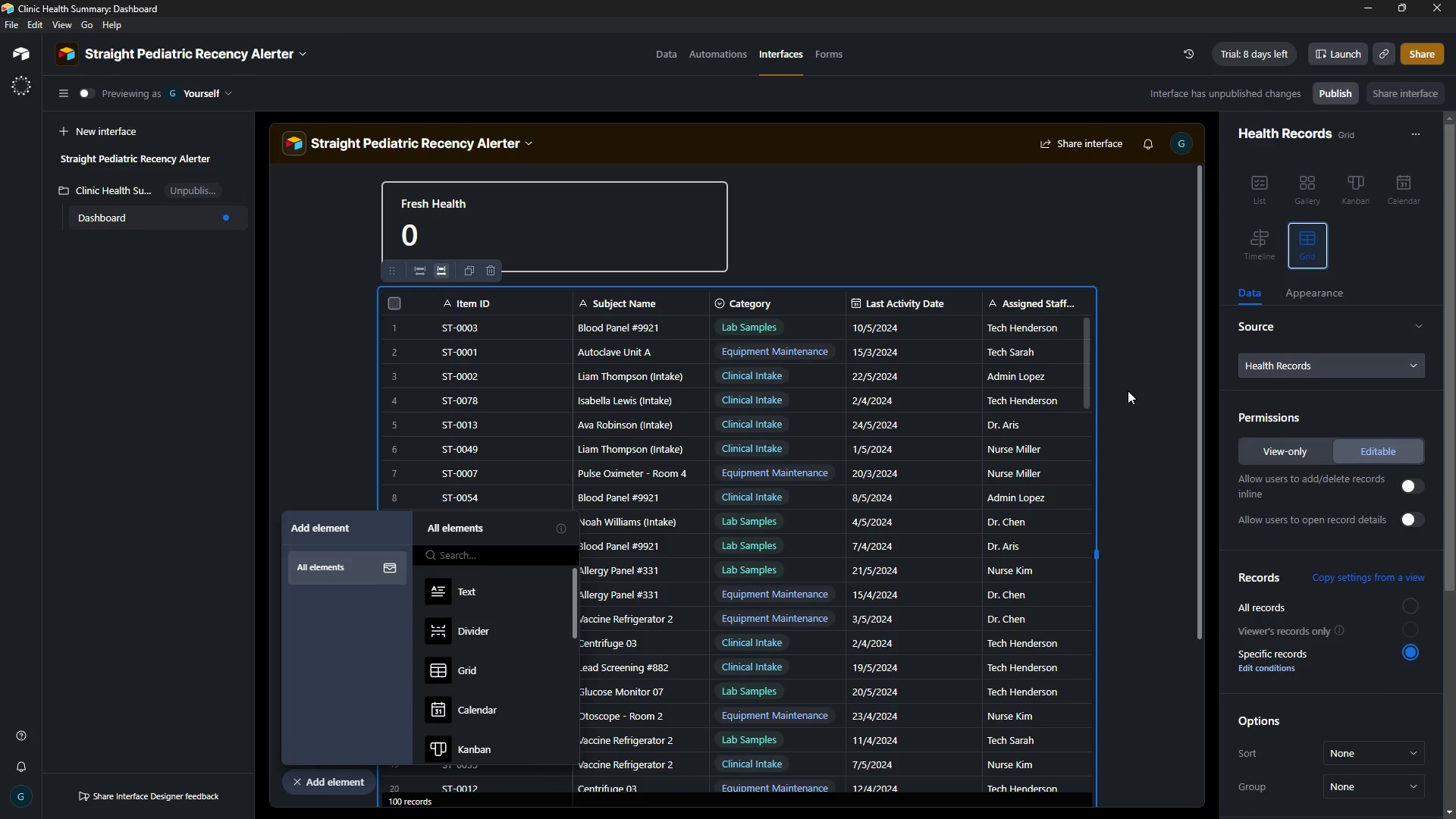 
wait(5.98)
 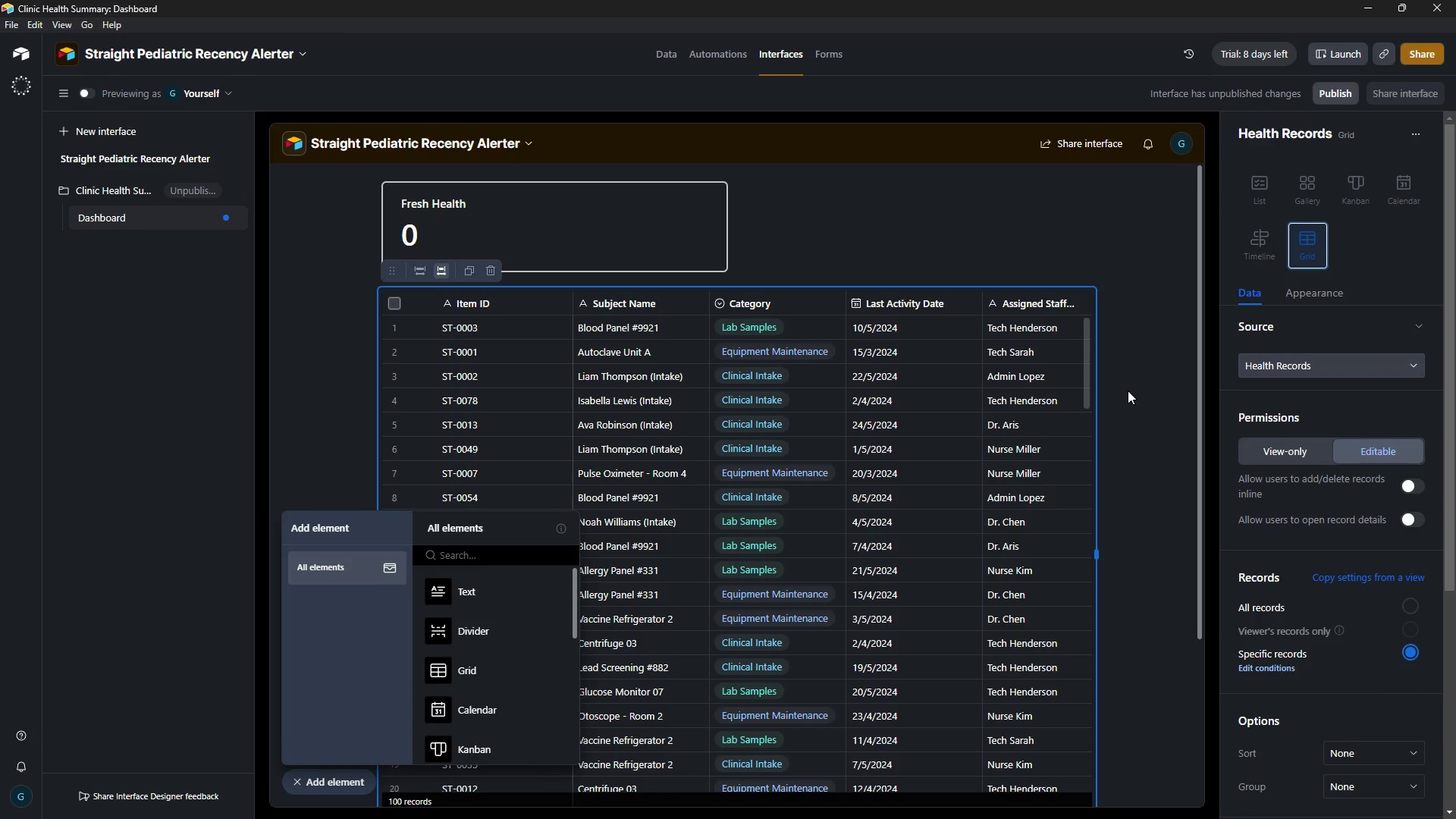 
left_click([1078, 203])
 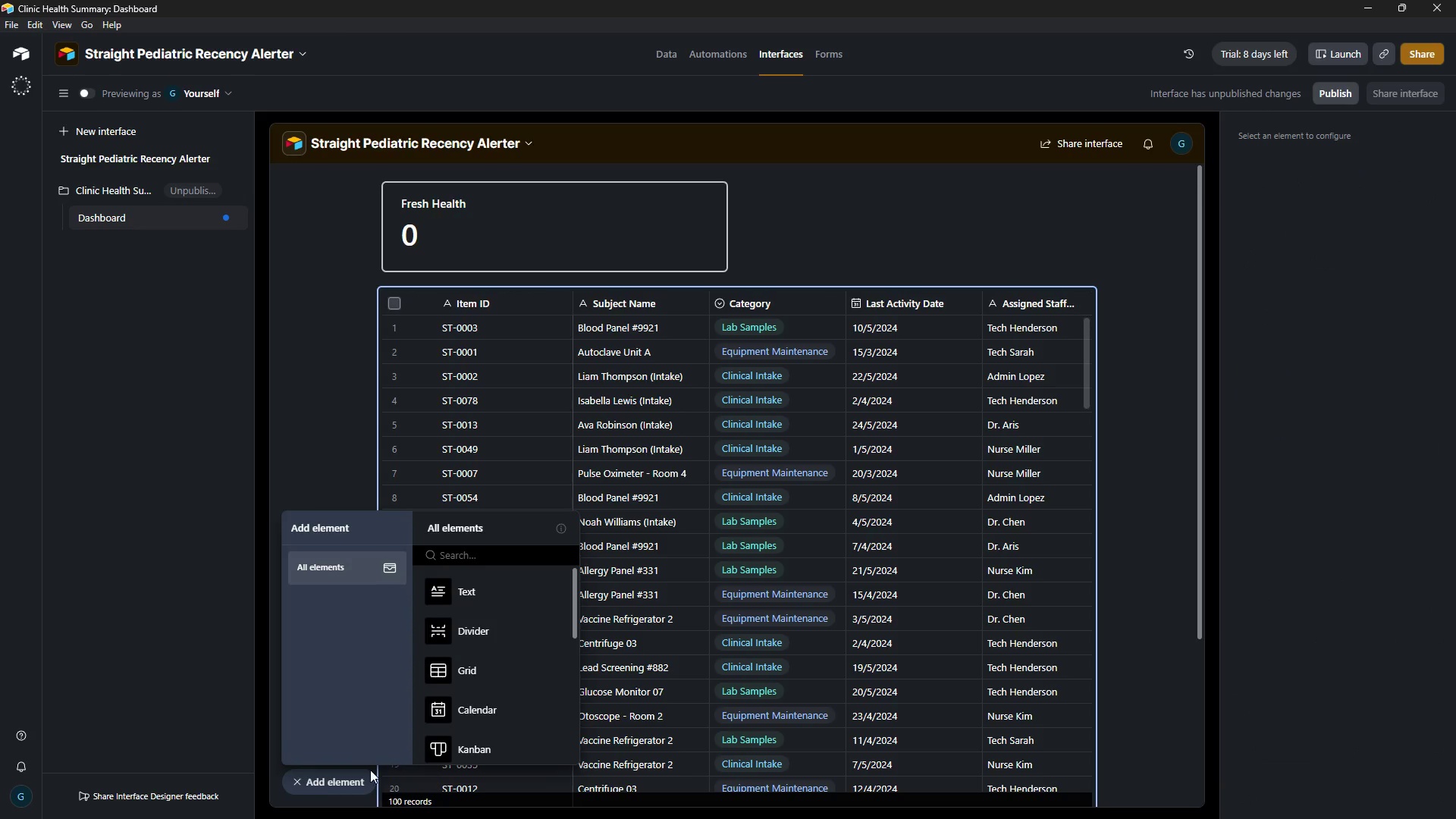 
left_click([339, 780])
 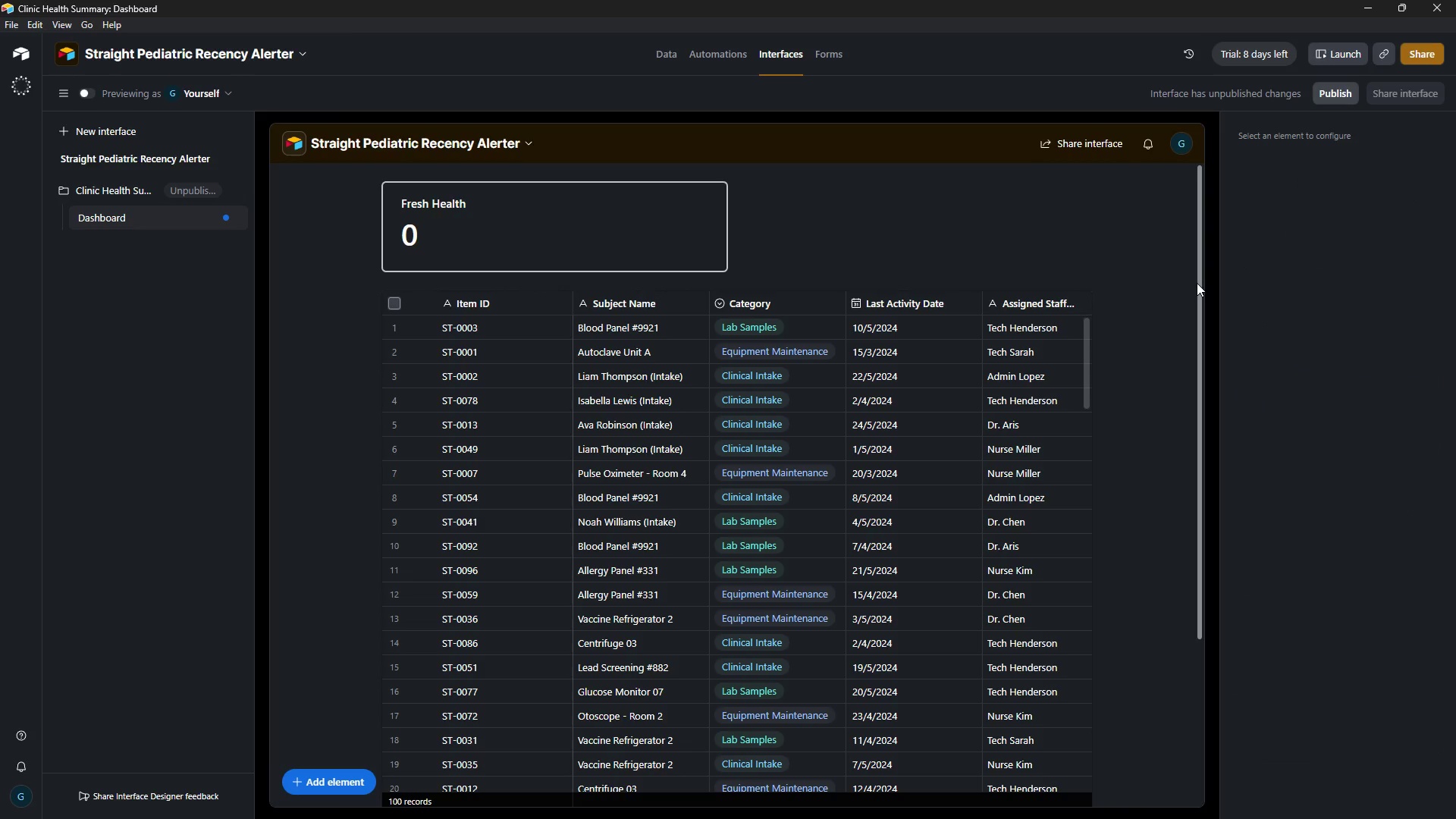 
left_click_drag(start_coordinate=[1196, 284], to_coordinate=[1206, 288])
 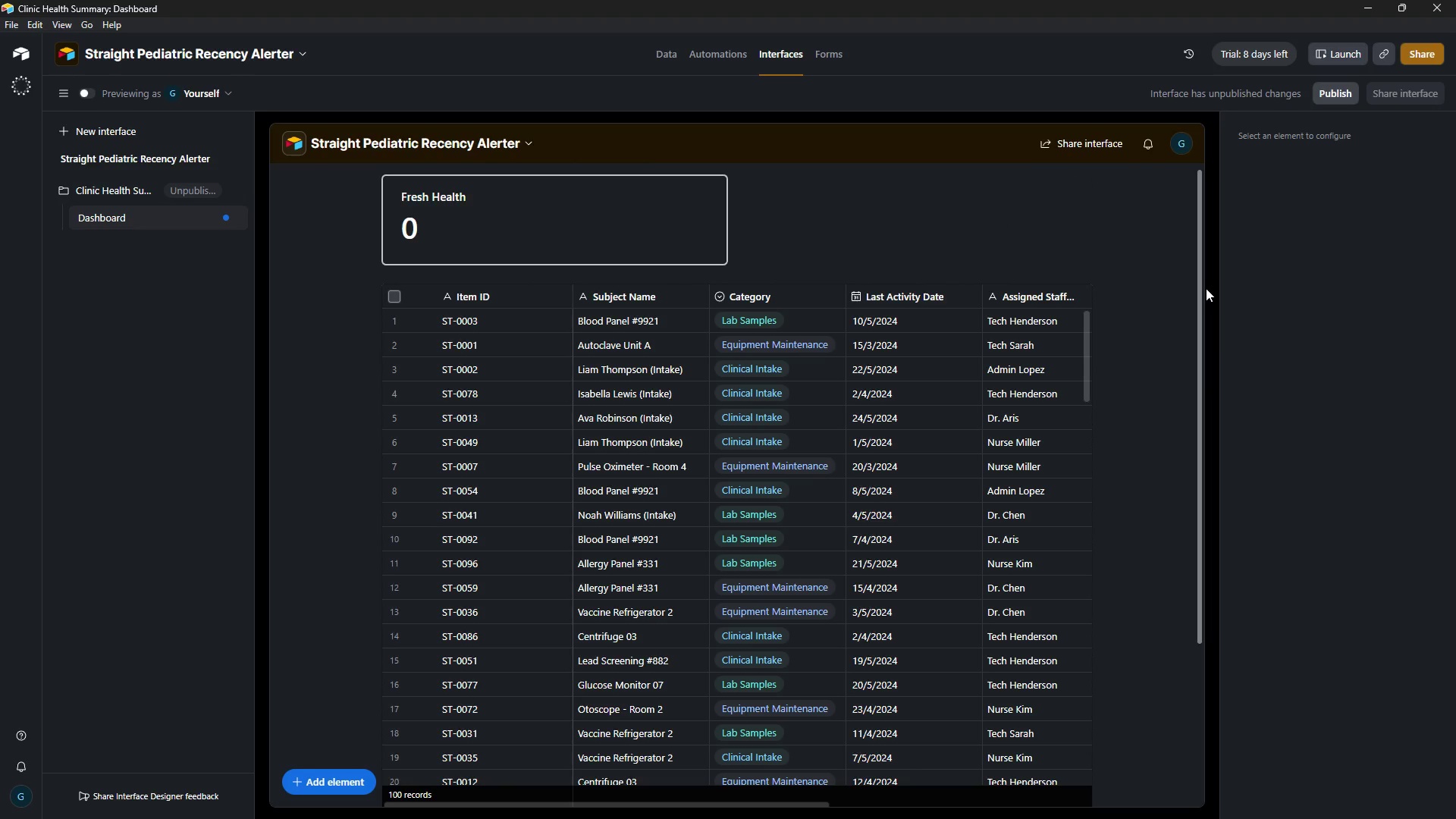 
wait(8.95)
 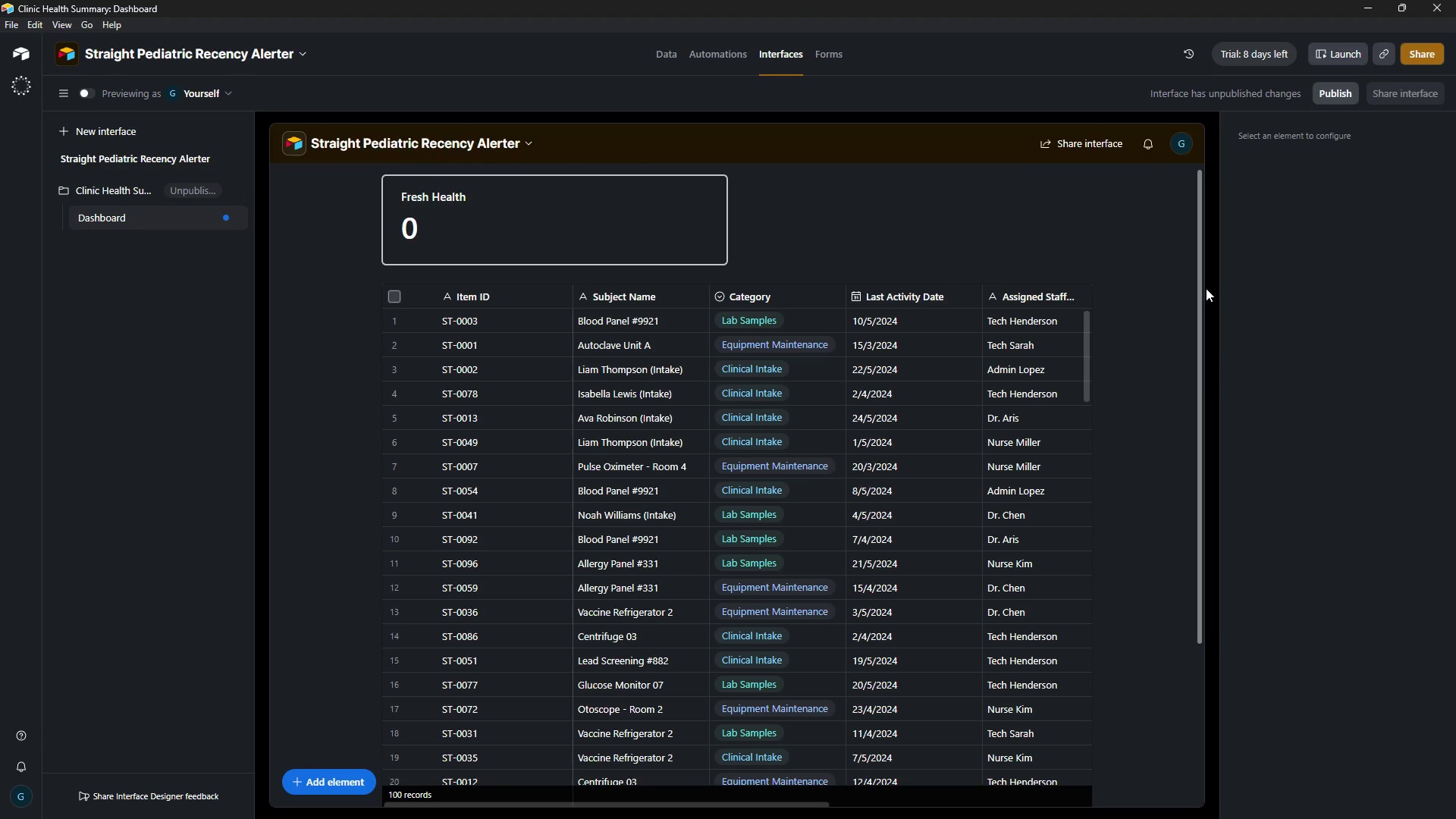 
left_click([1006, 801])